 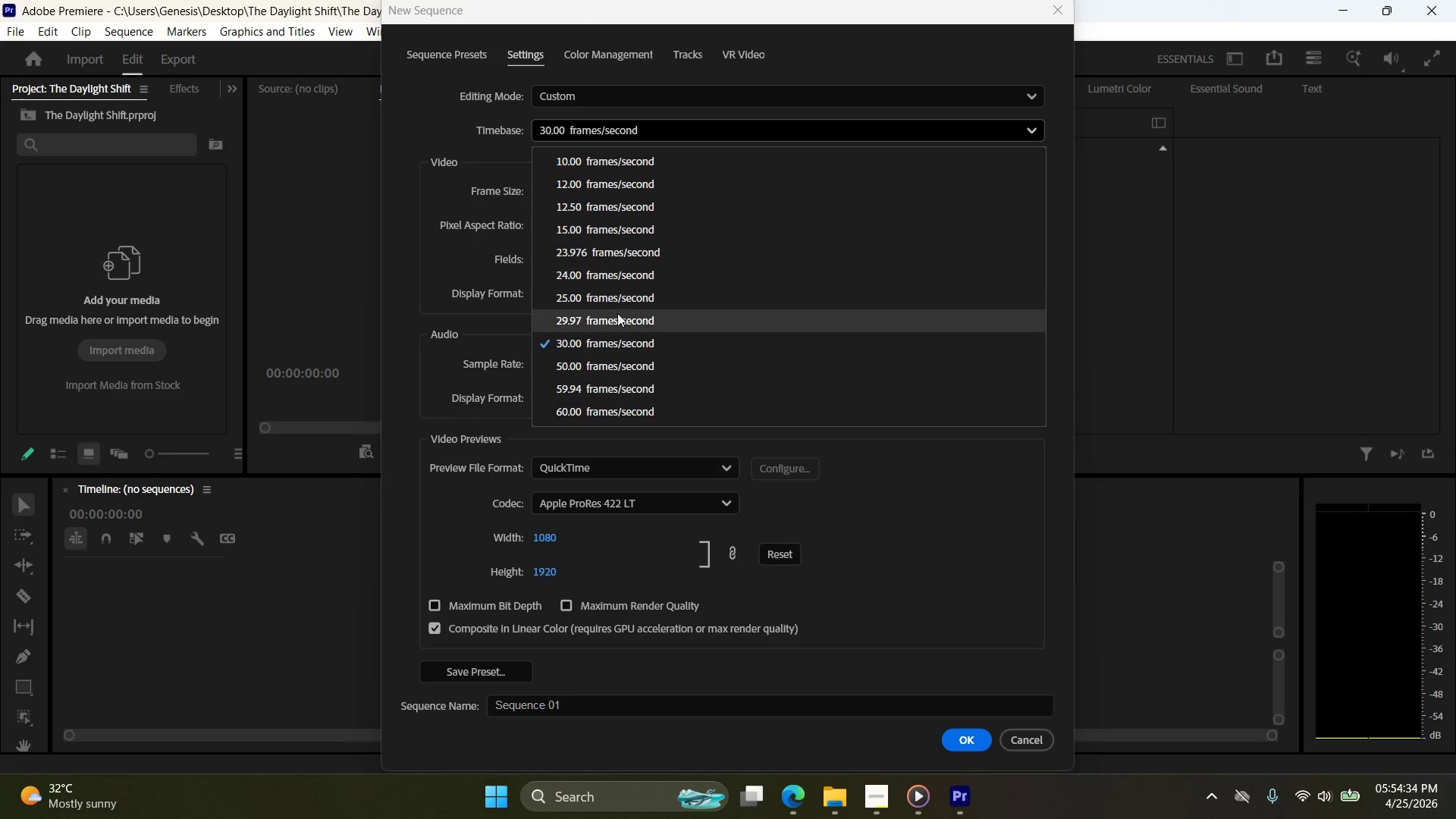 
left_click([616, 275])
 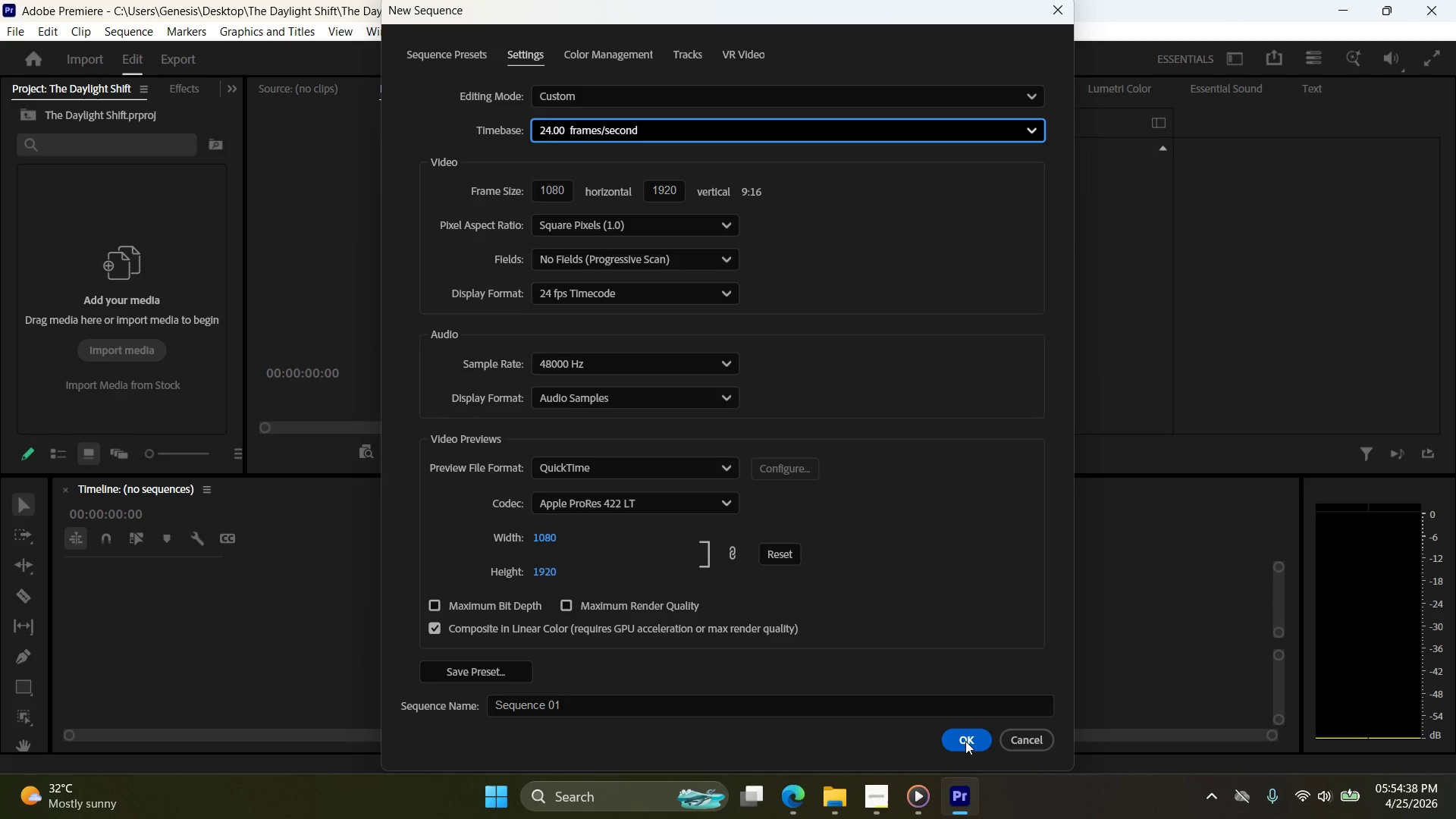 
left_click([965, 741])
 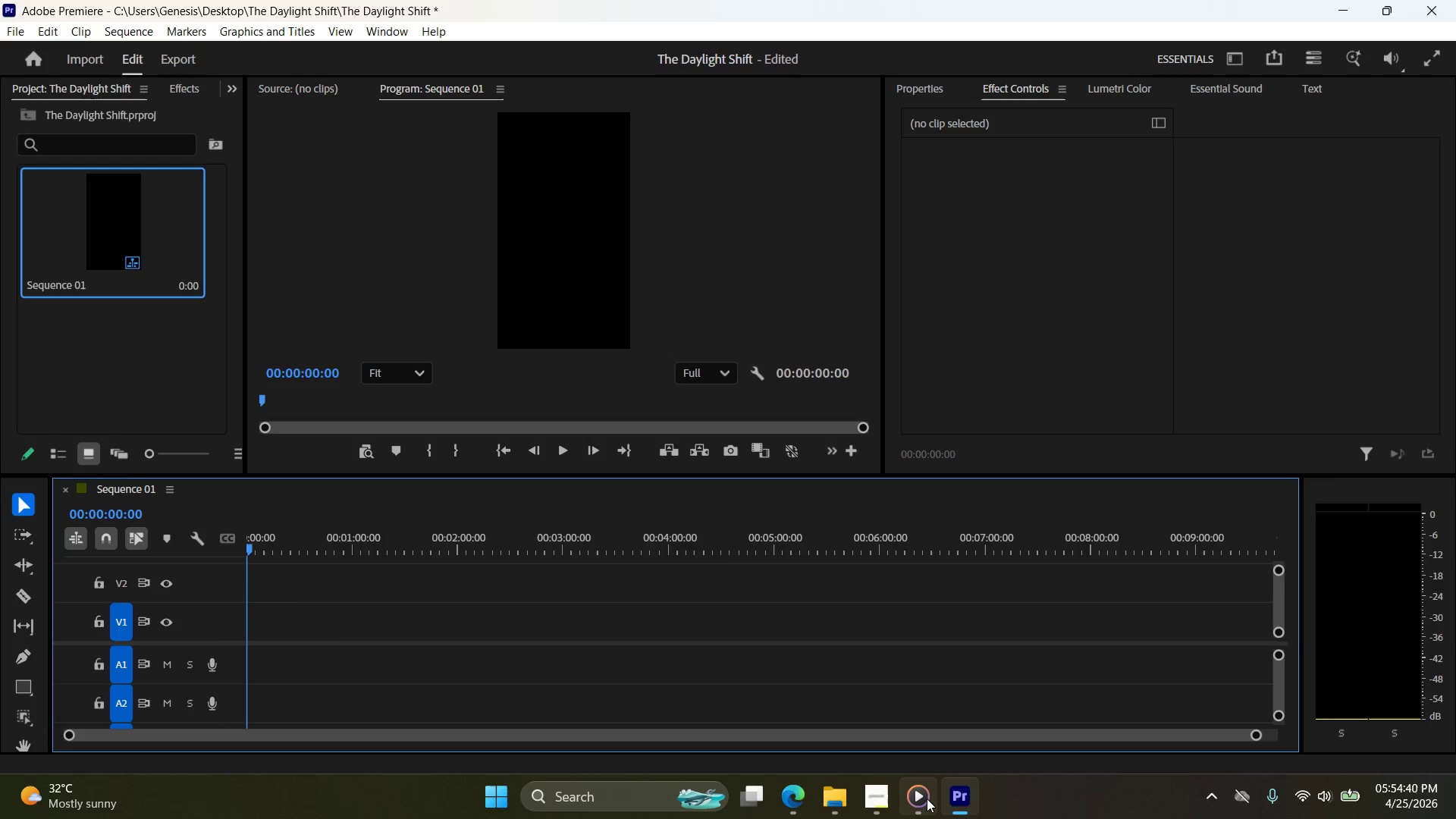 
left_click([881, 799])
 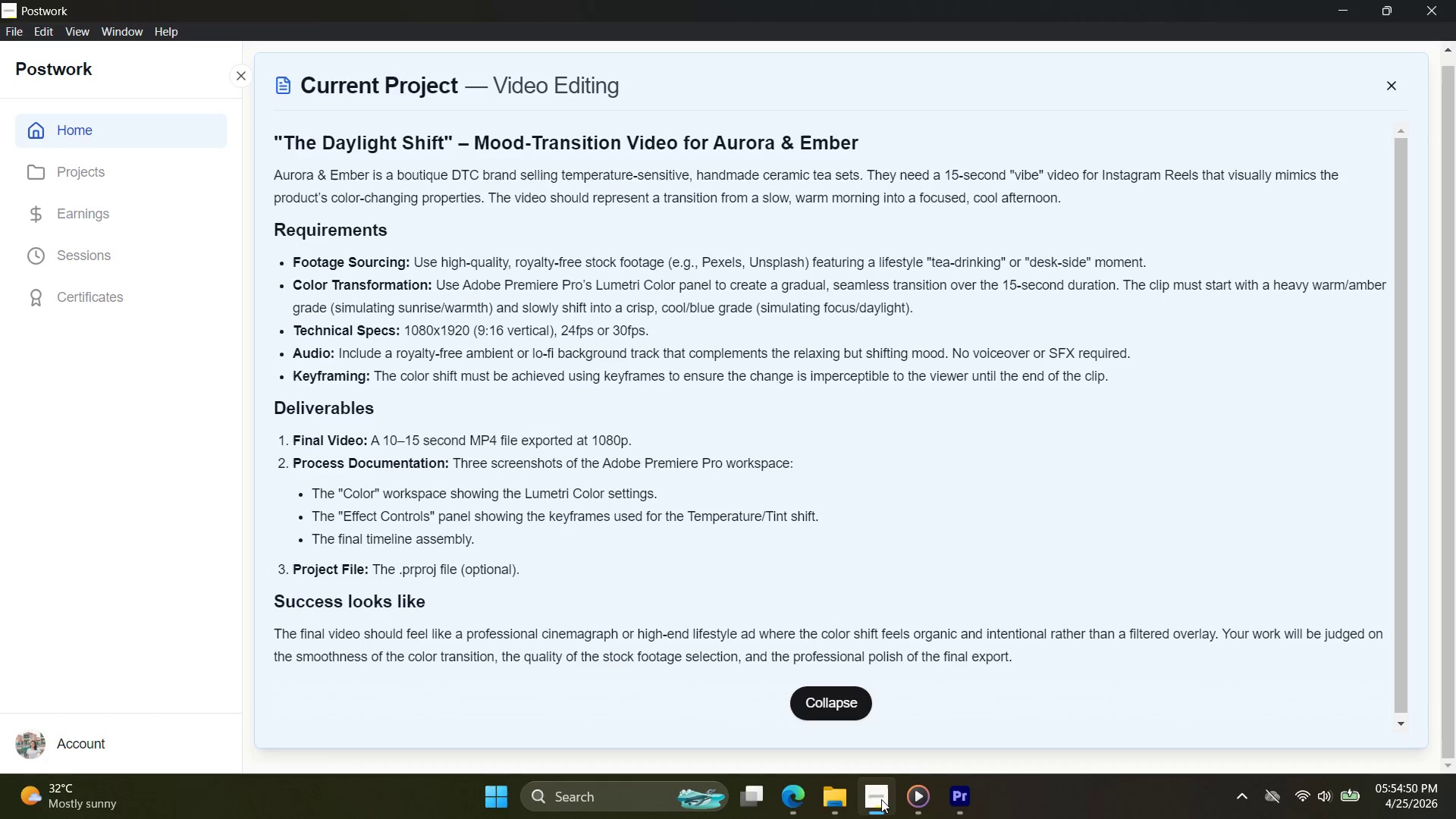 
wait(14.89)
 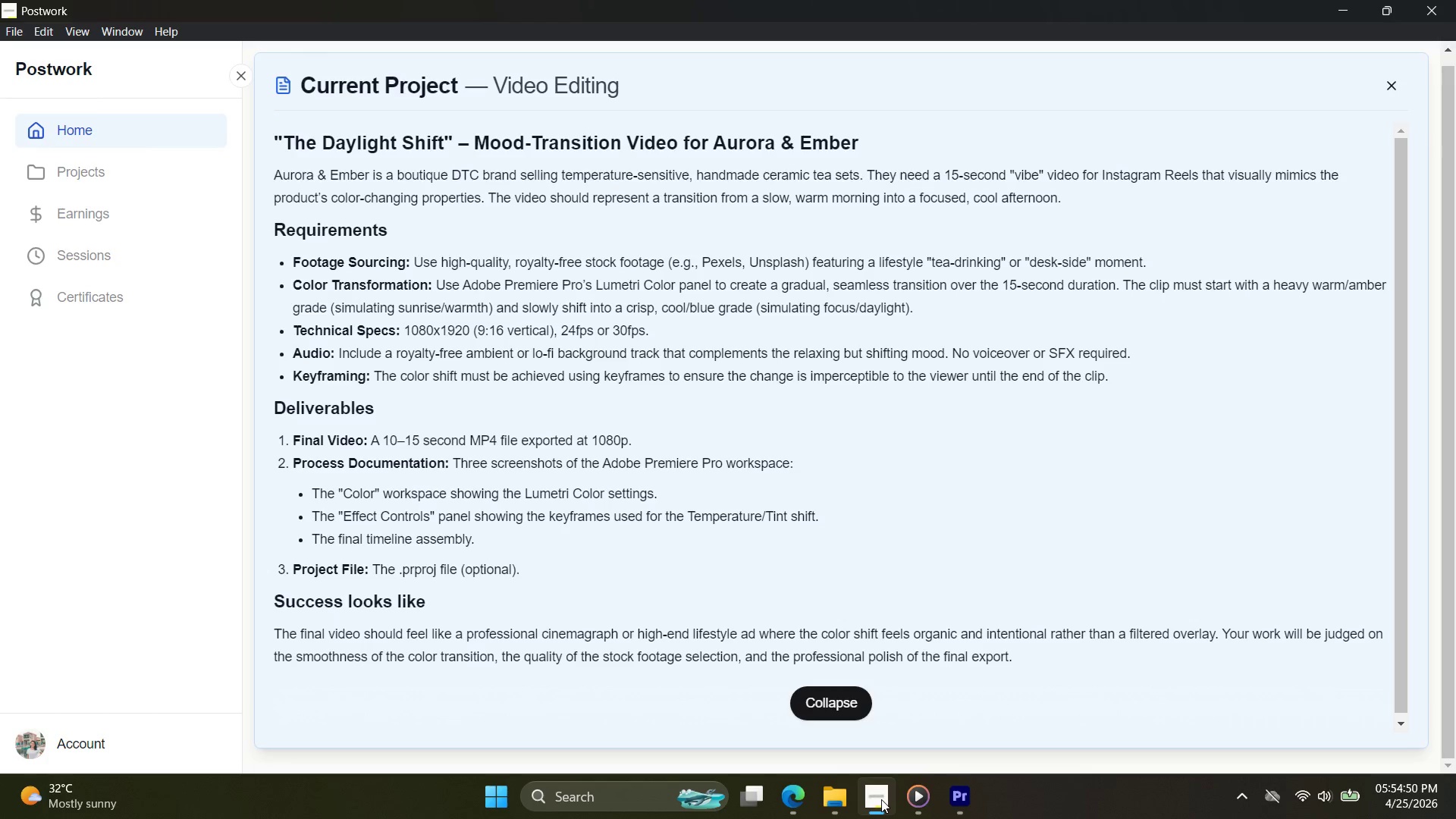 
key(Control+I)
 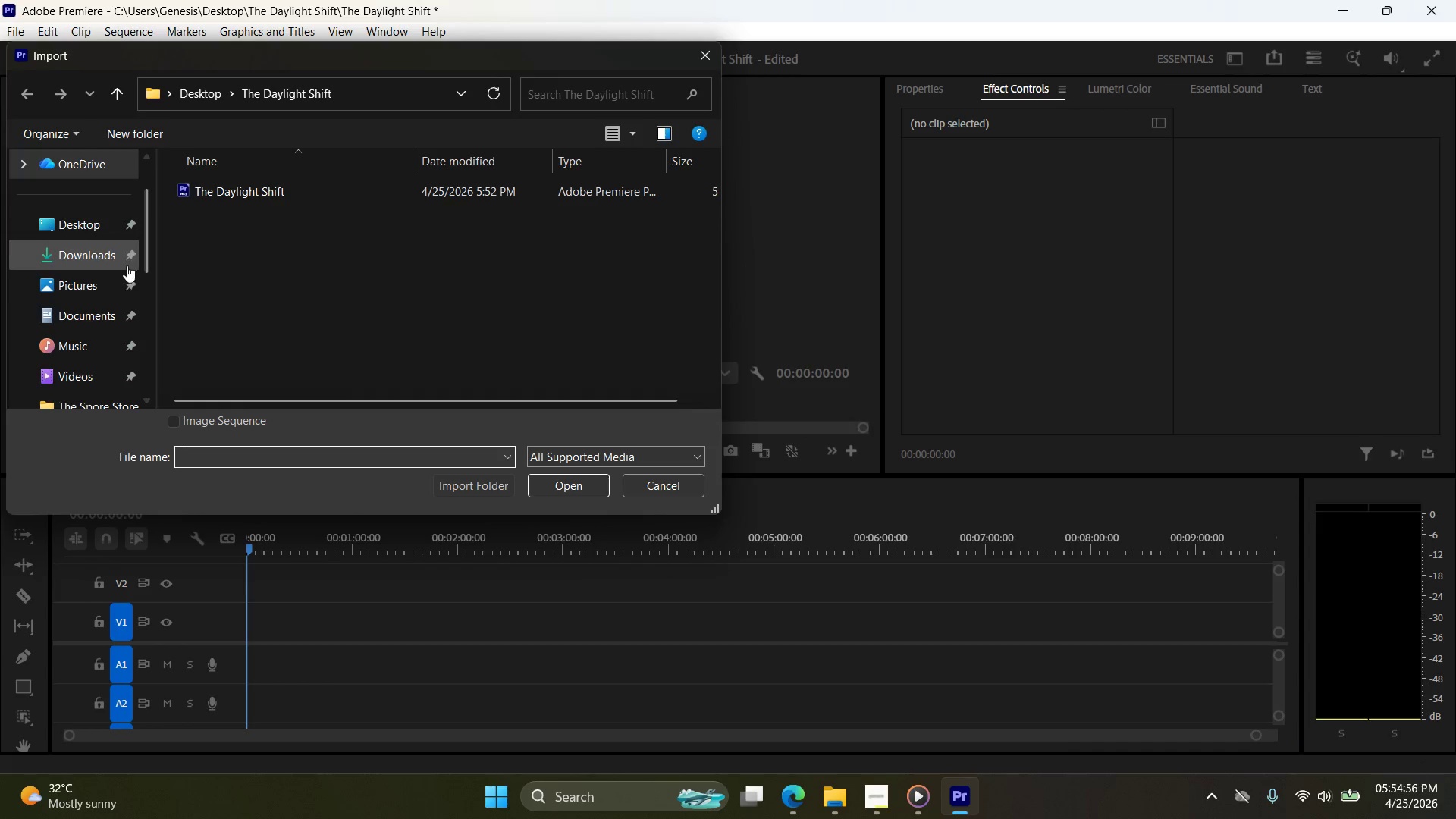 
left_click([96, 251])
 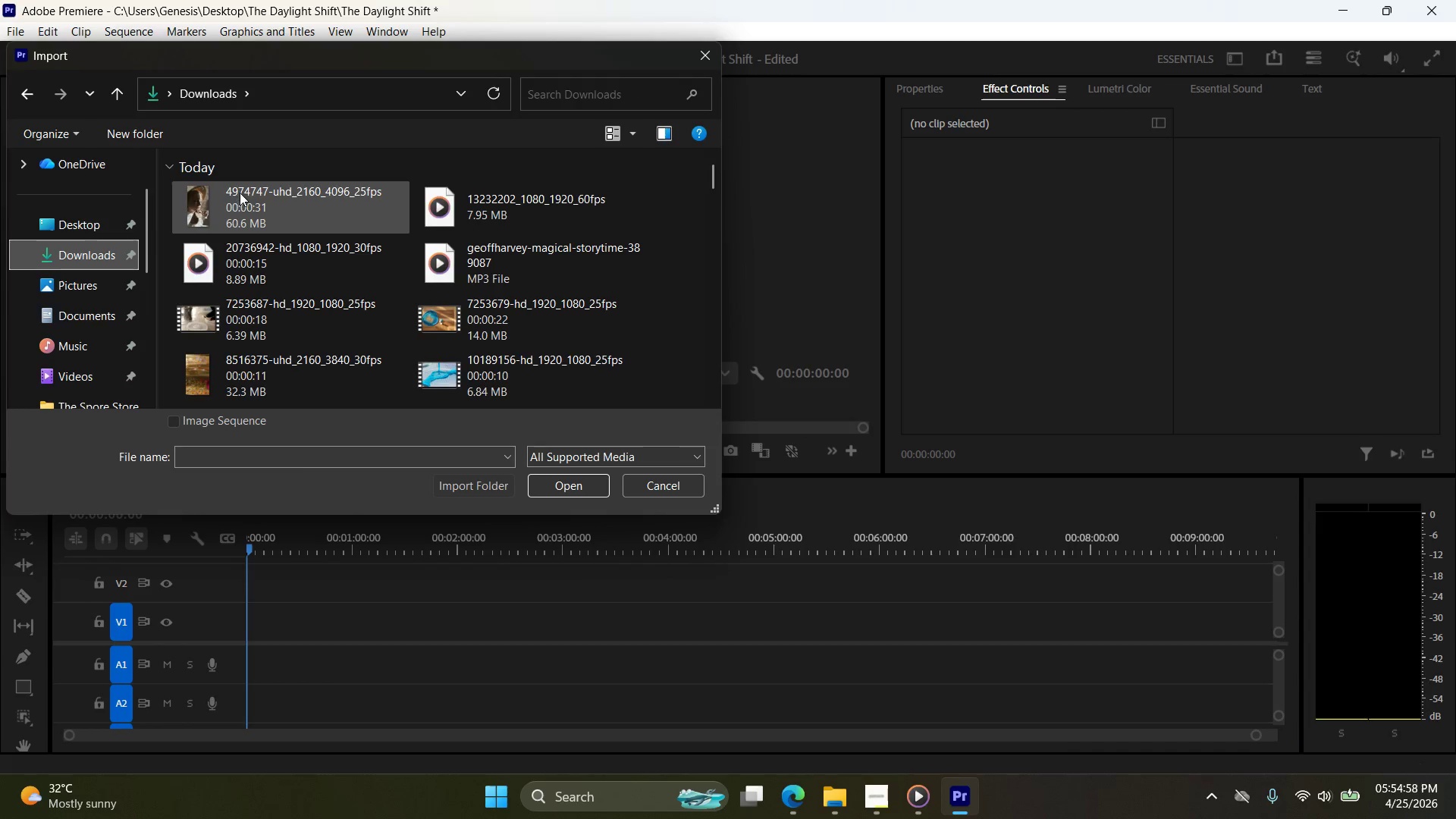 
mouse_move([300, 218])
 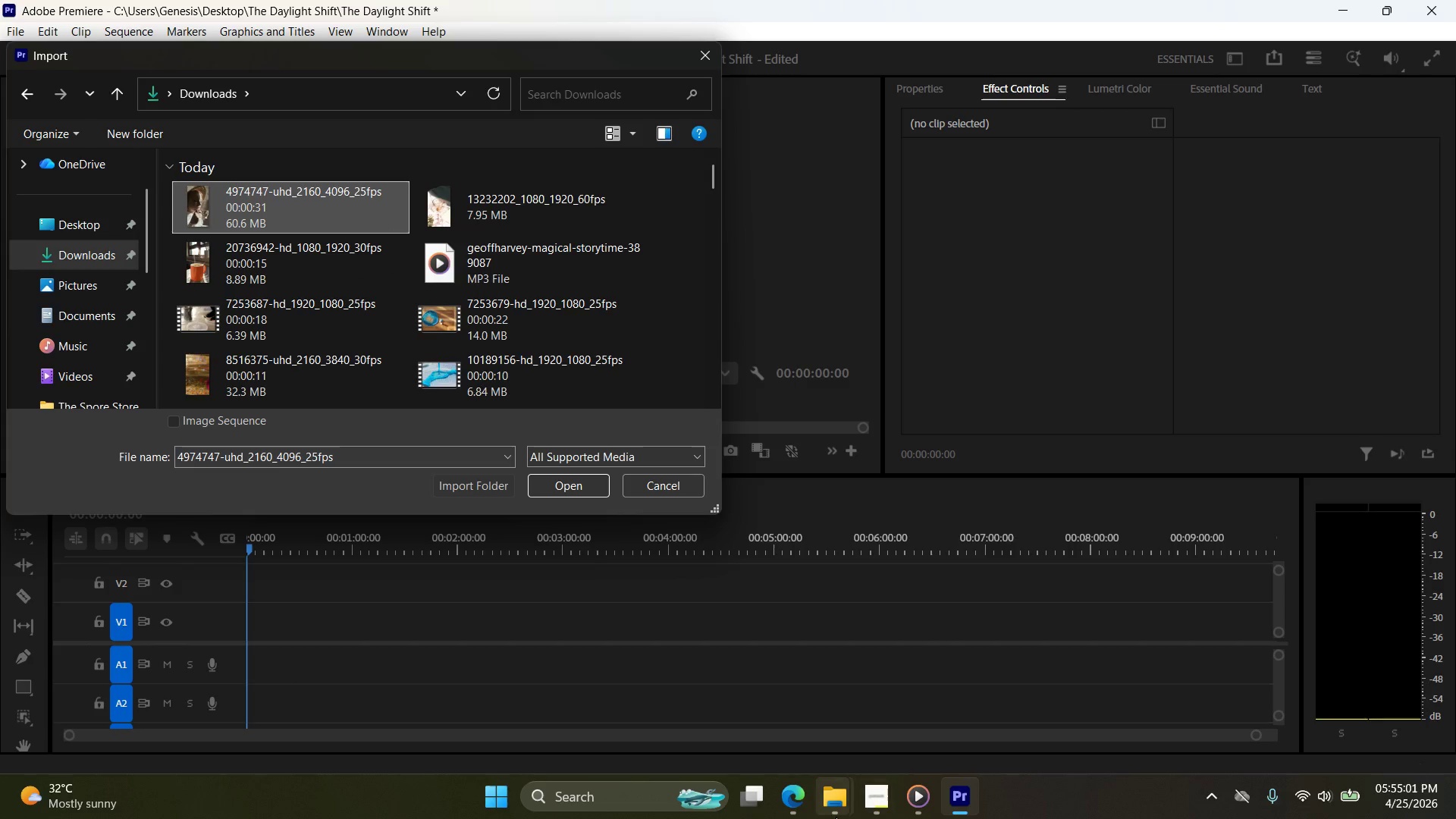 
left_click([831, 811])
 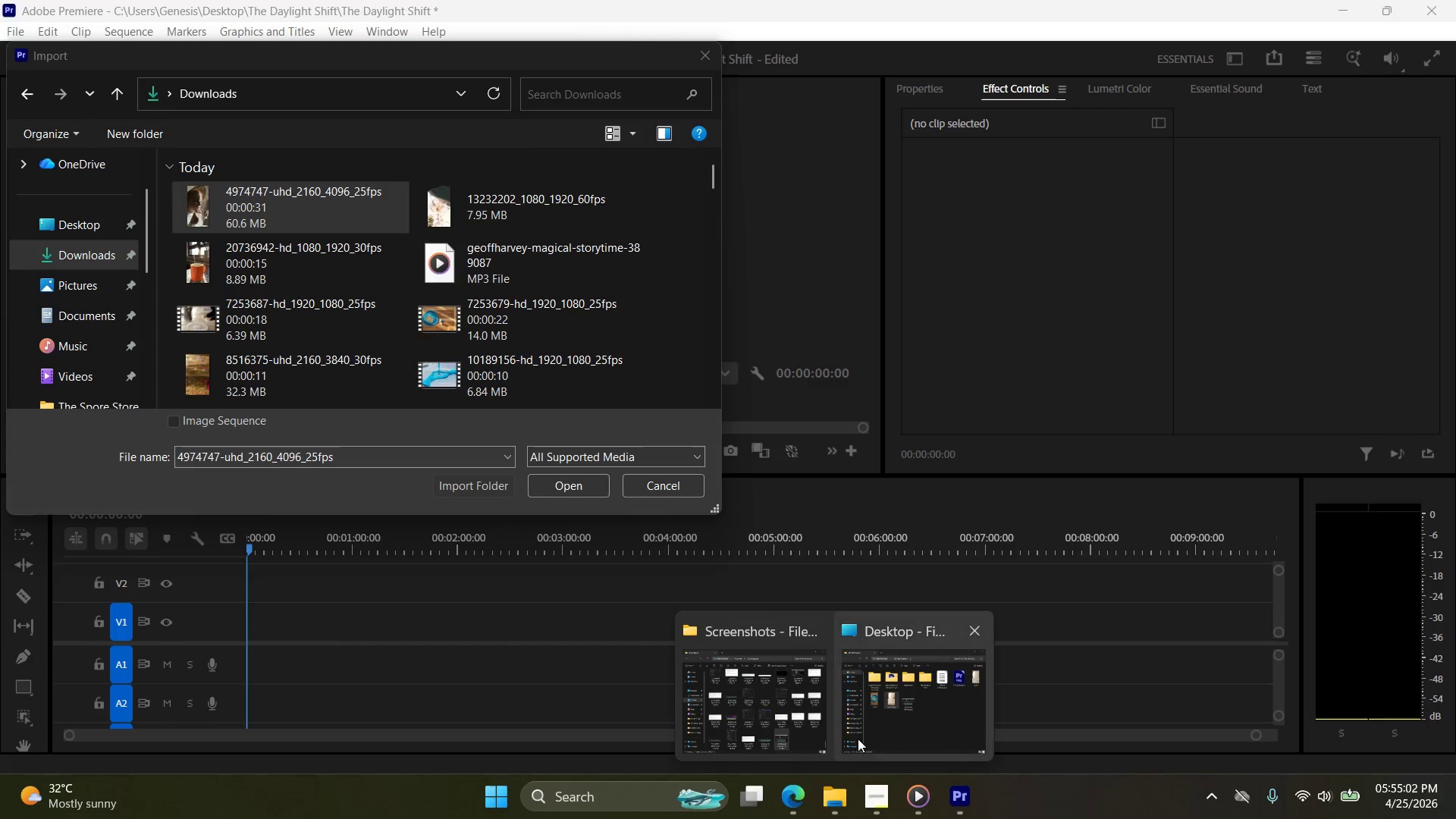 
left_click([870, 733])
 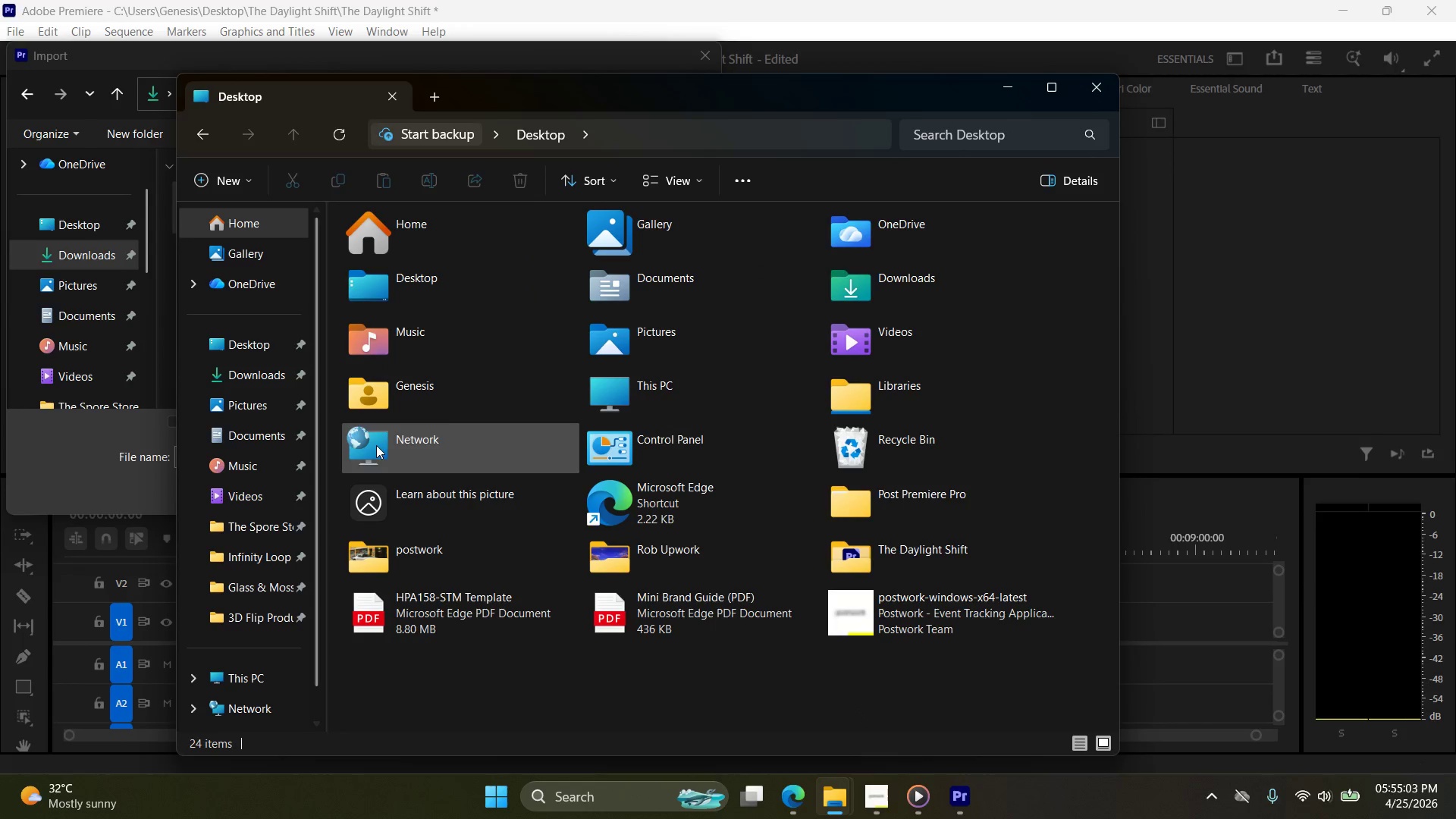 
left_click([267, 381])
 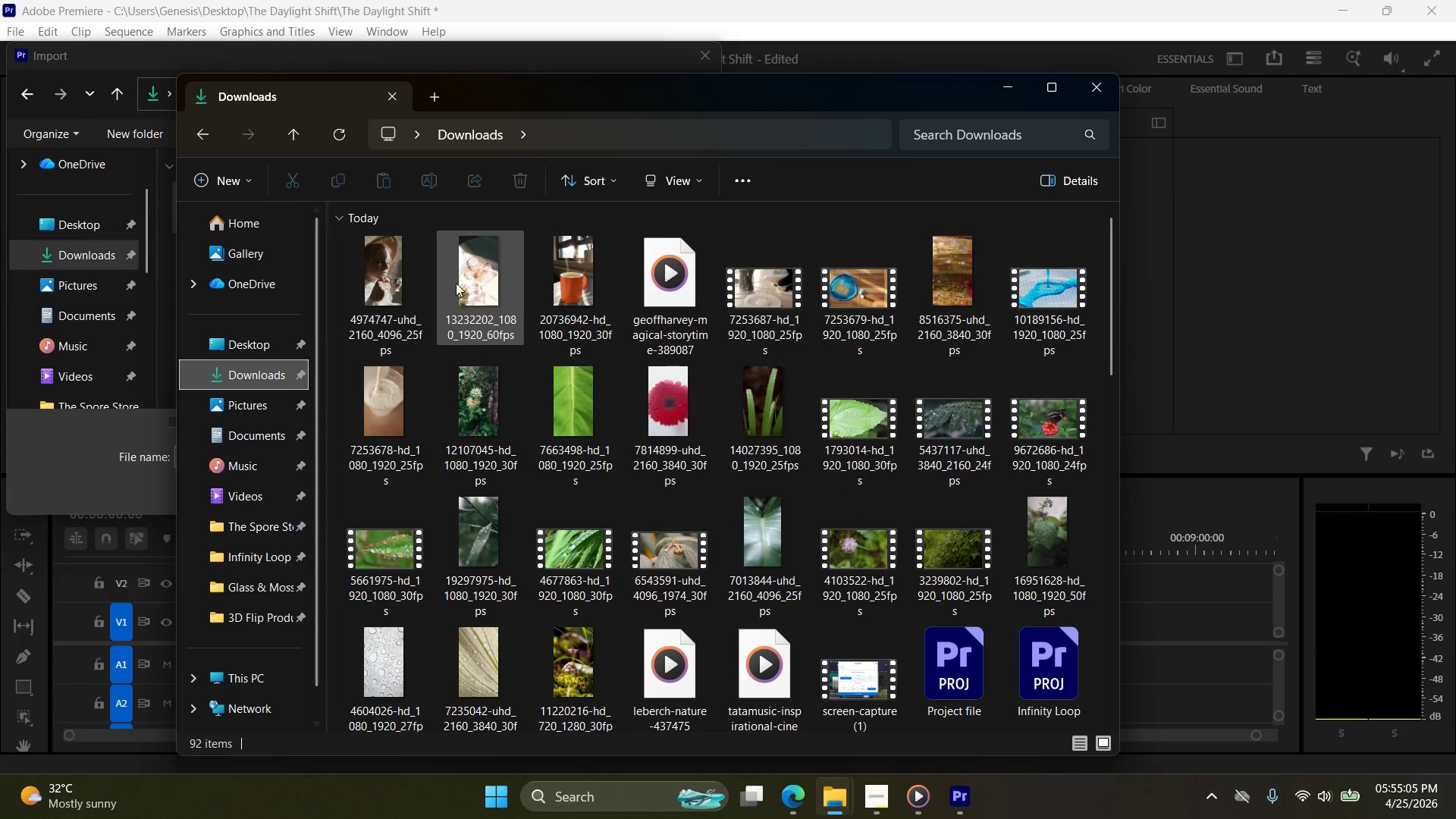 
left_click([395, 277])
 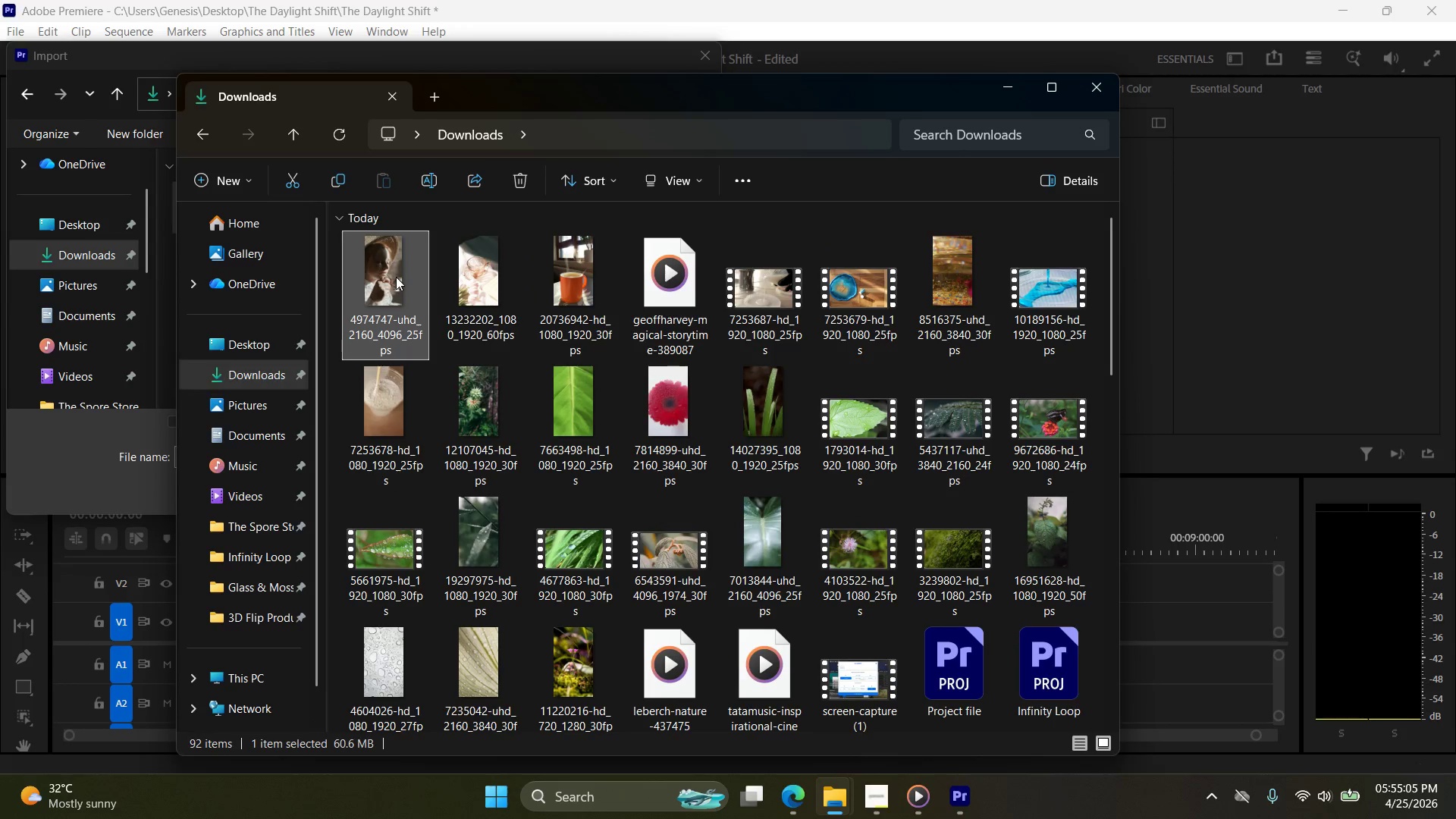 
key(Control+X)
 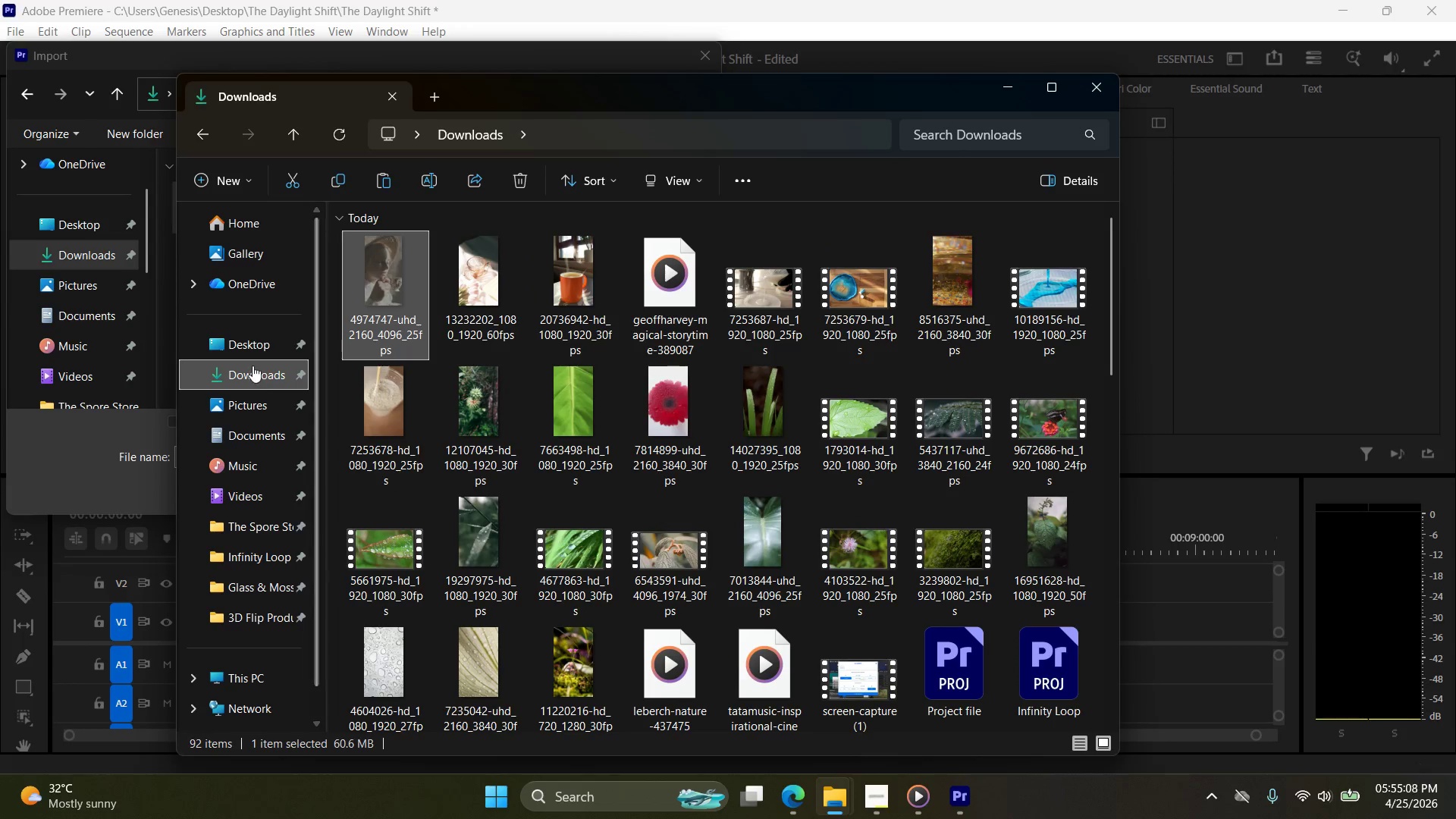 
left_click([259, 337])
 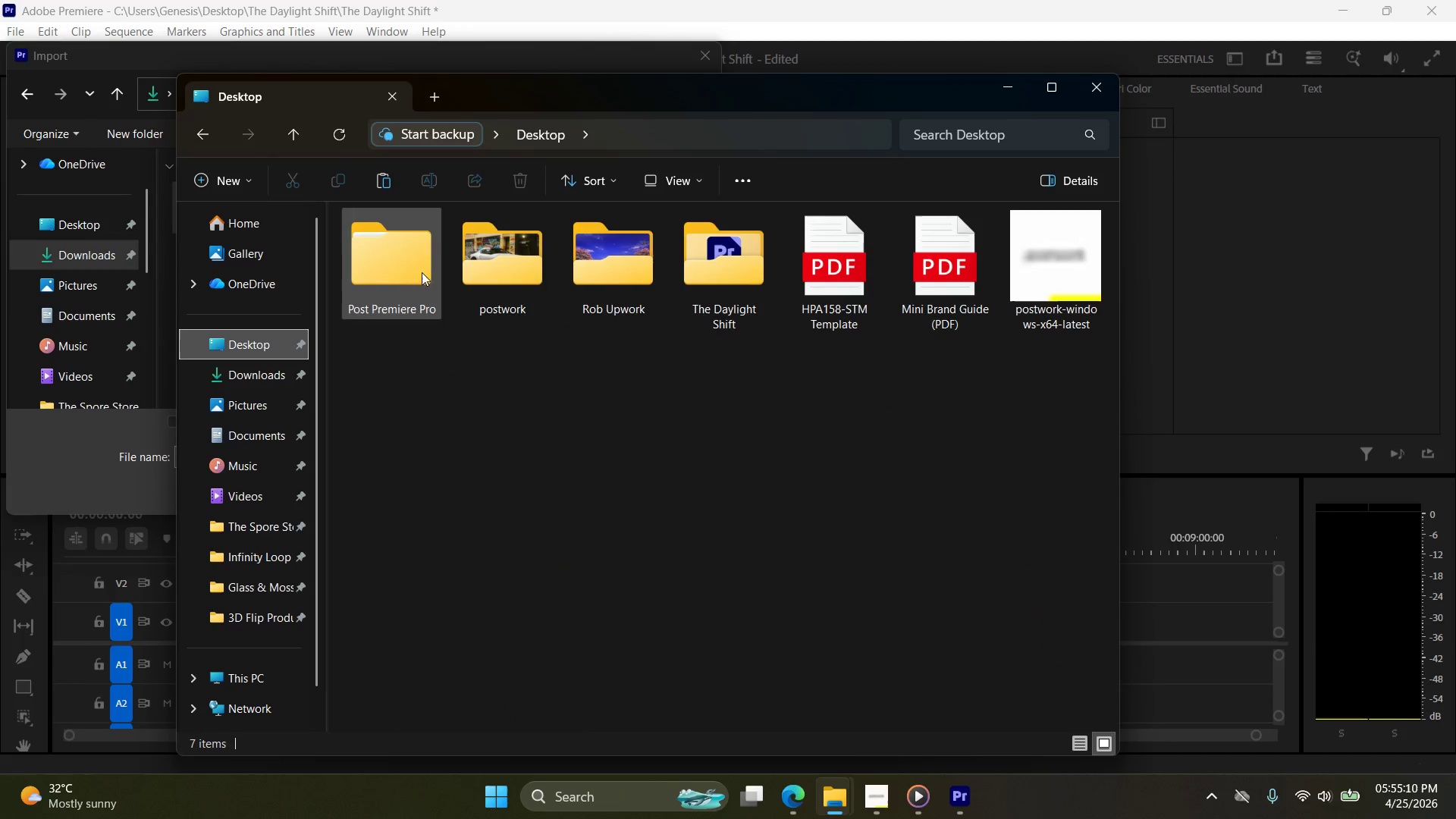 
double_click([713, 280])
 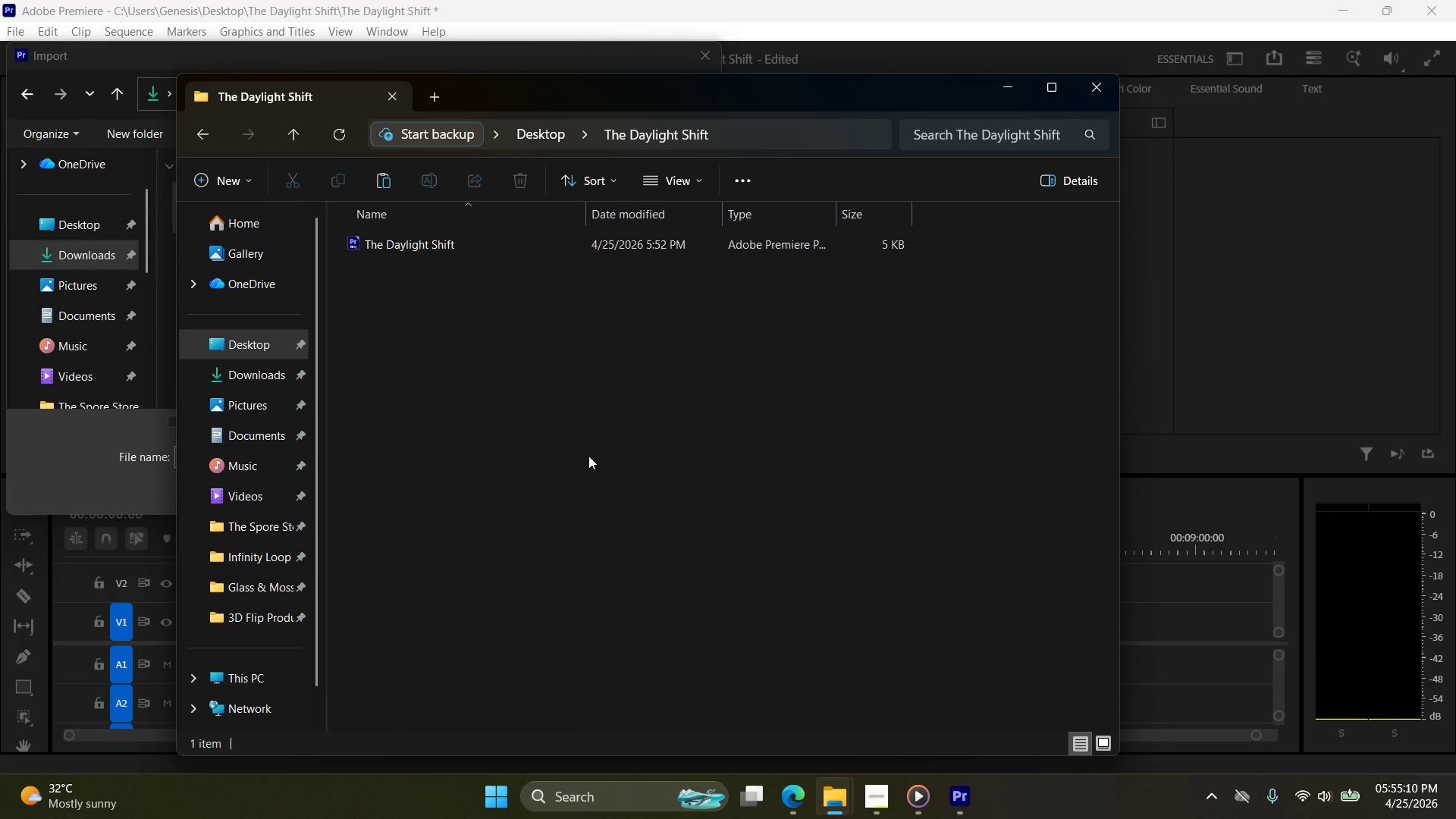 
key(Control+V)
 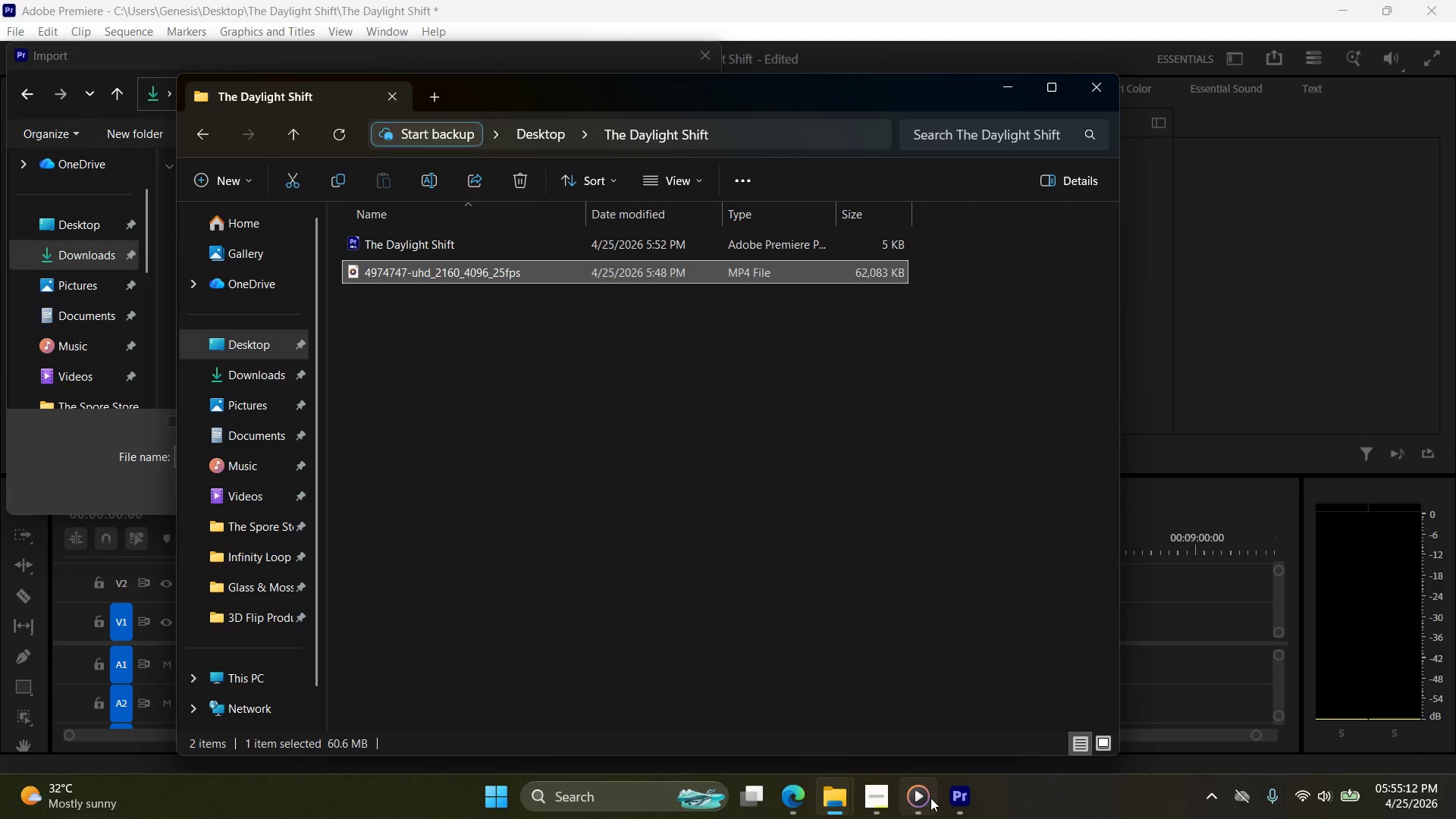 
left_click([949, 802])
 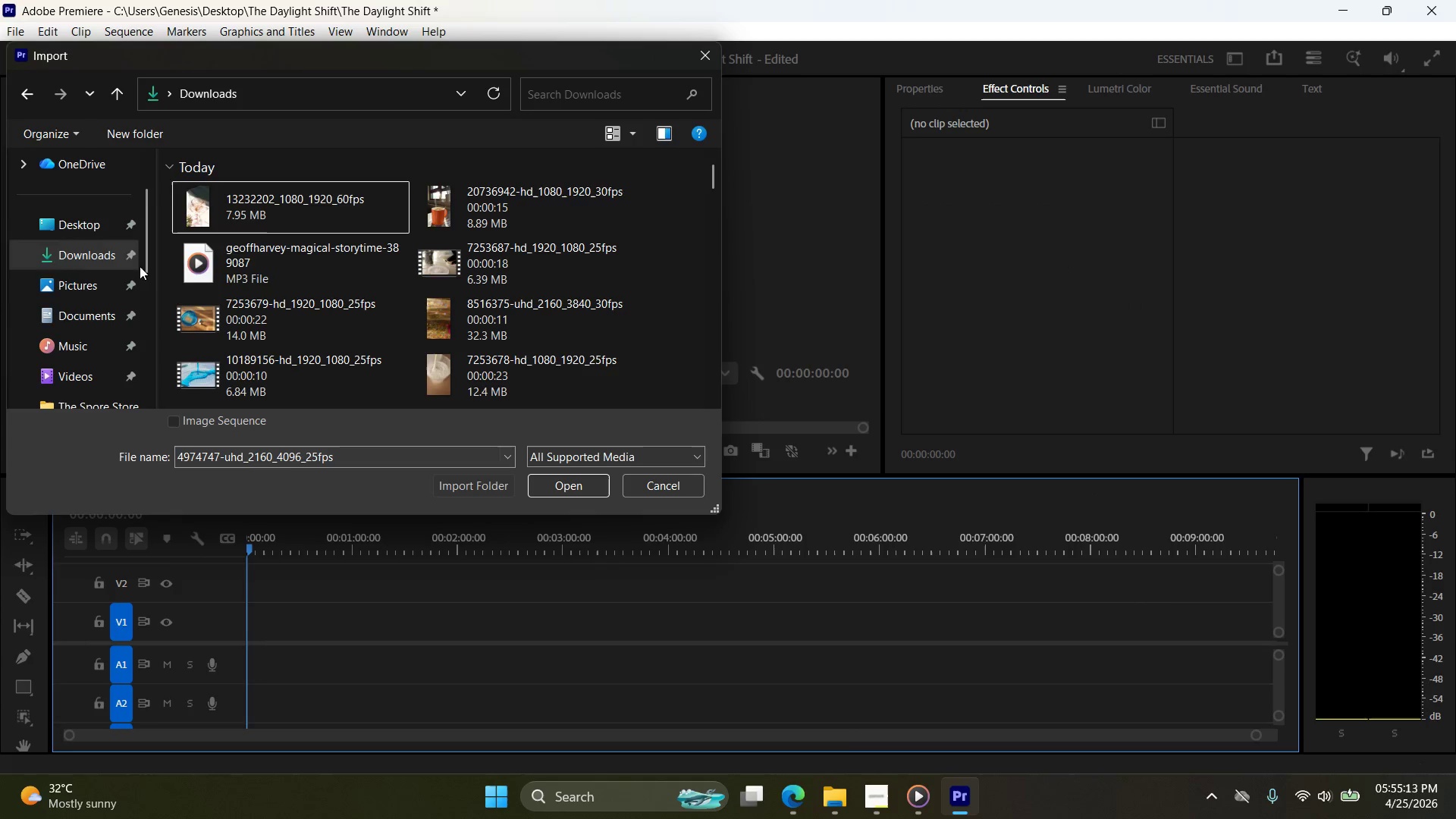 
left_click([83, 231])
 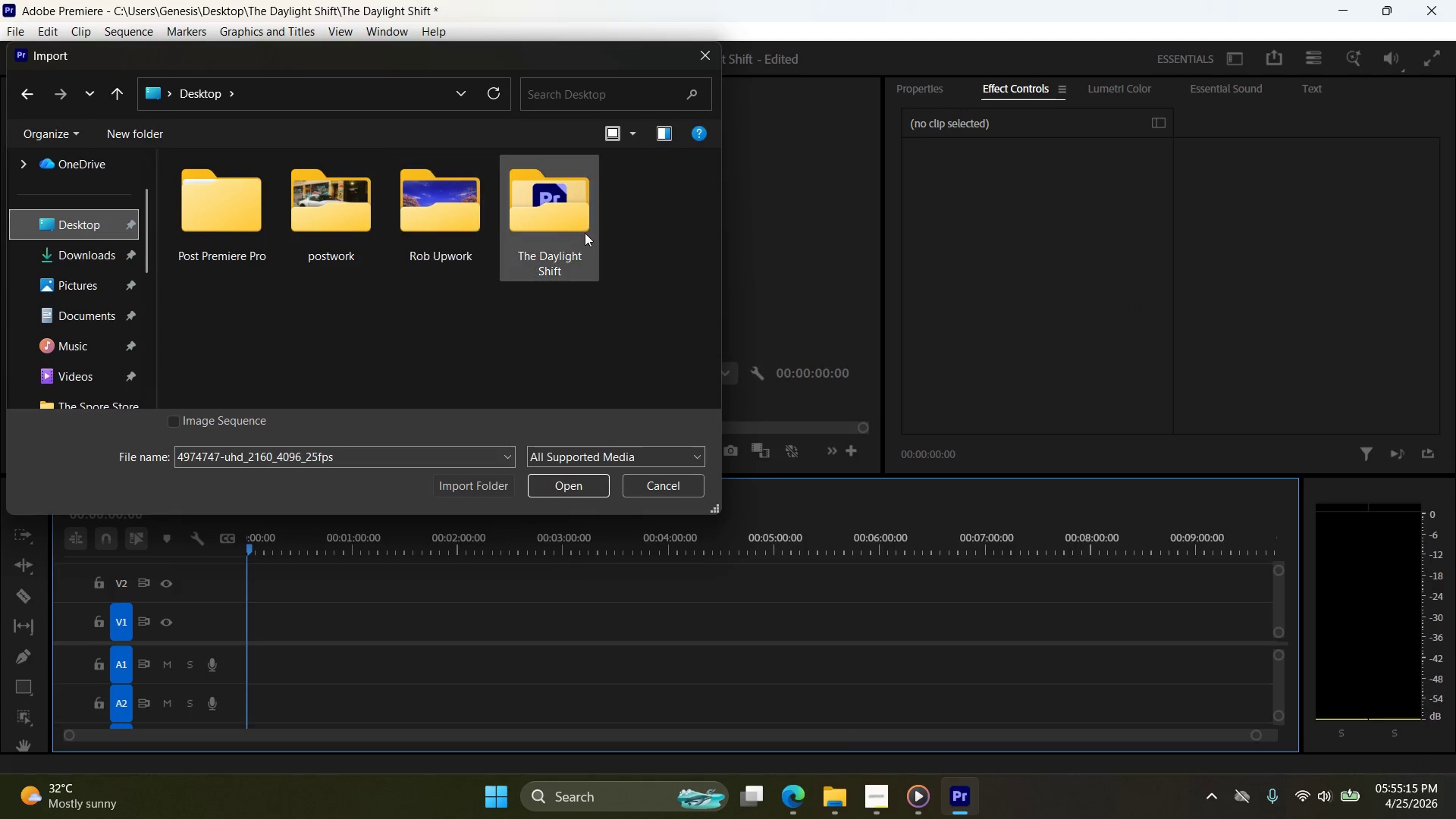 
double_click([585, 233])
 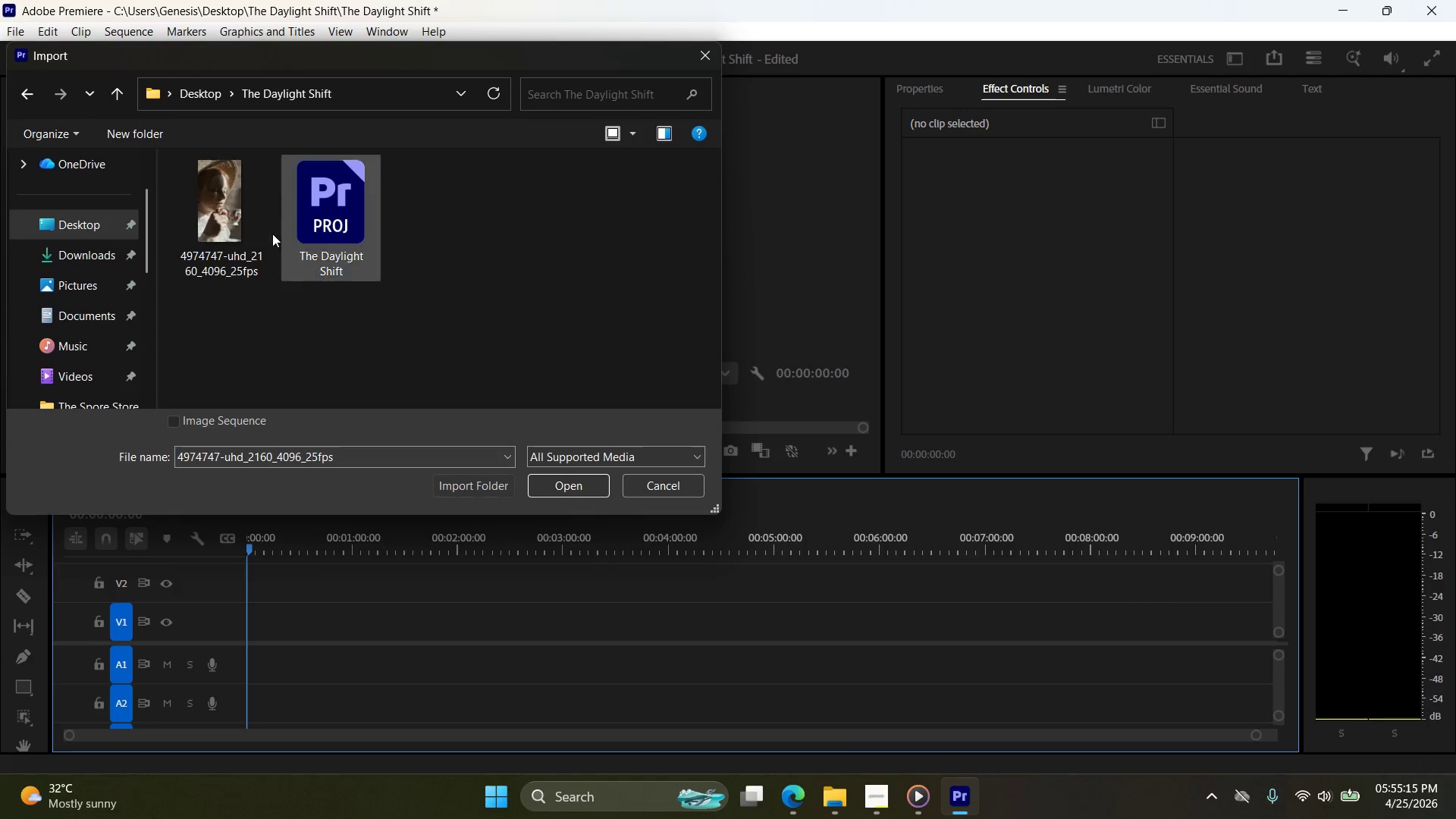 
left_click([225, 225])
 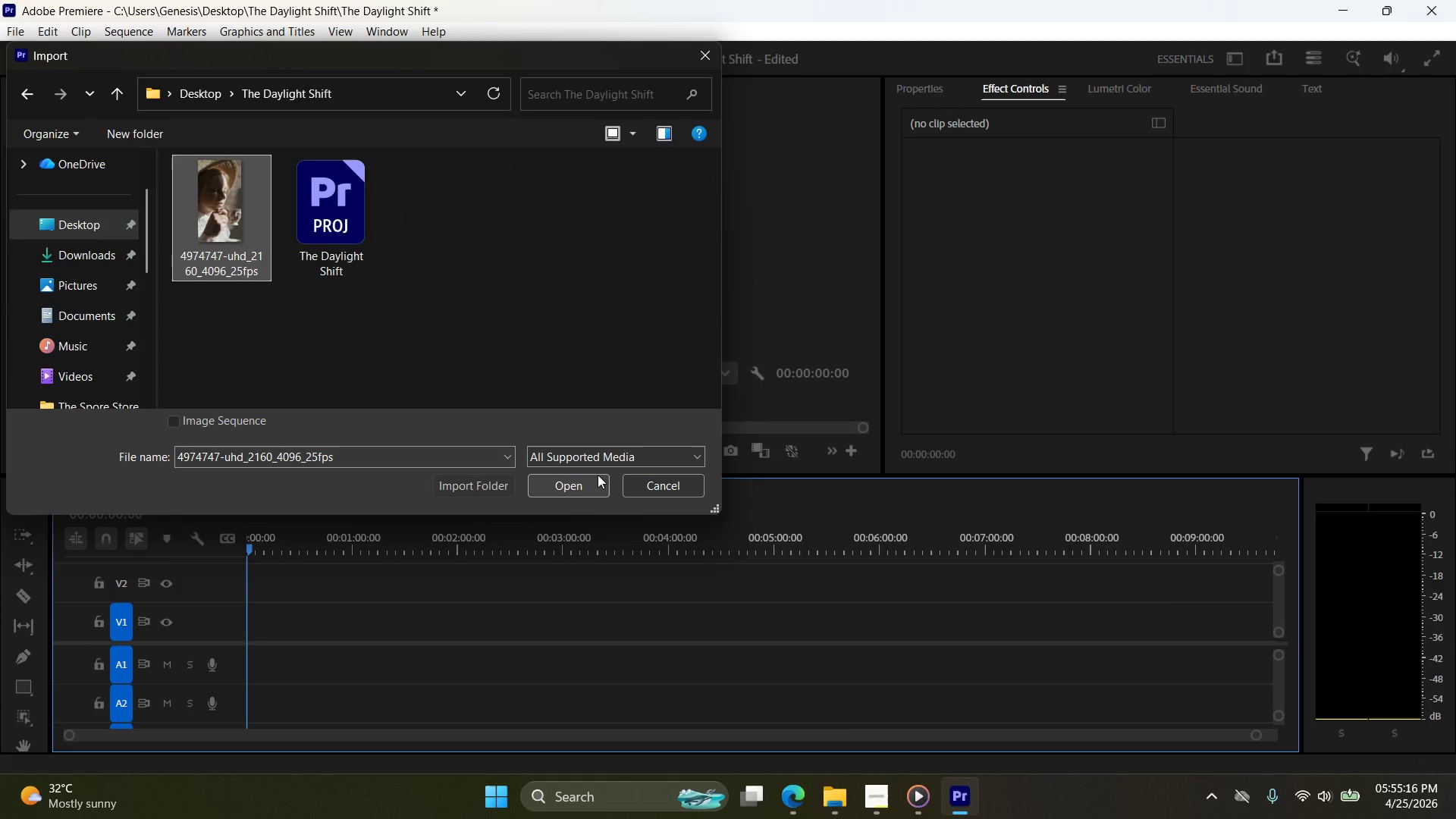 
left_click([596, 486])
 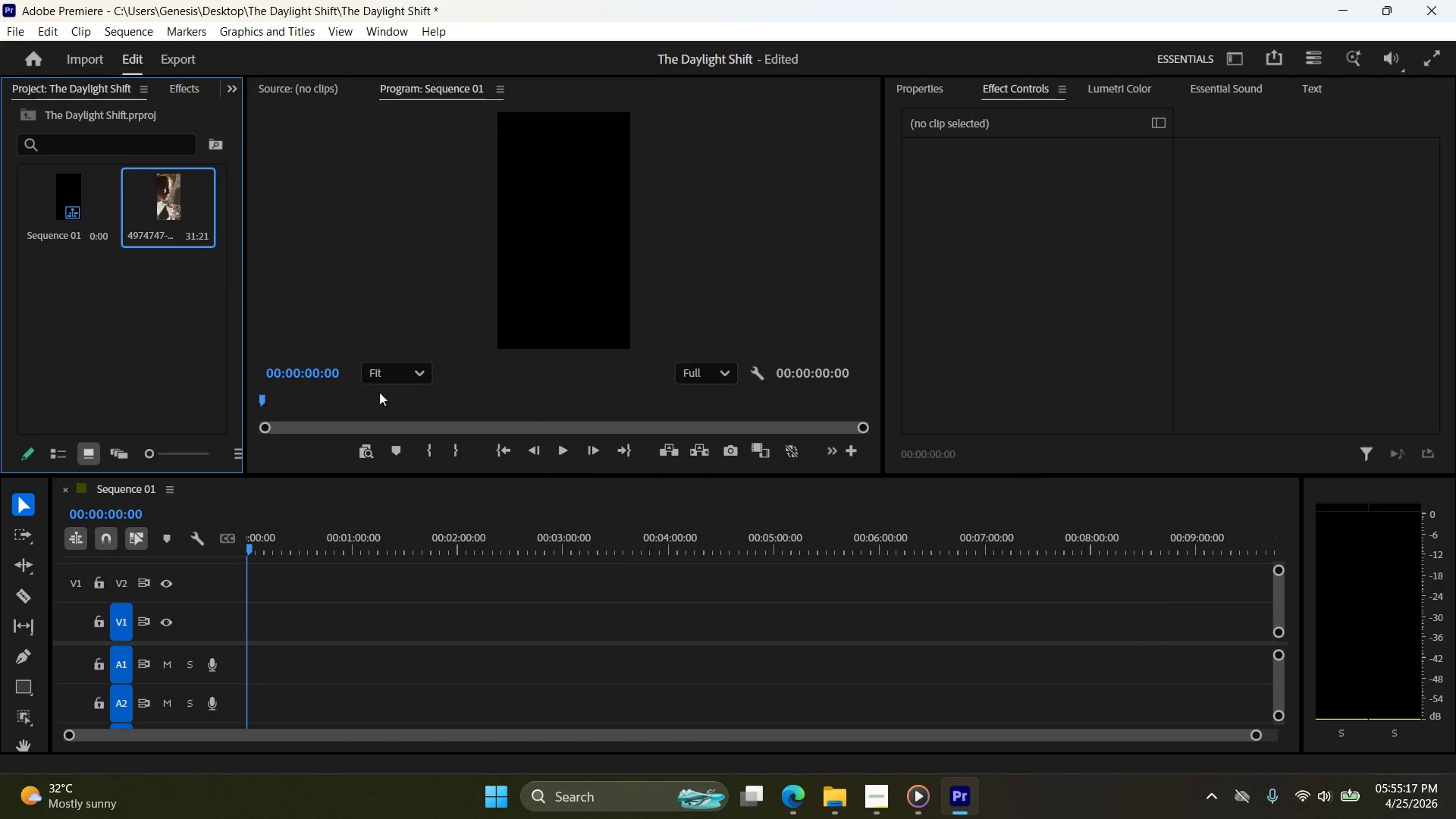 
left_click([173, 209])
 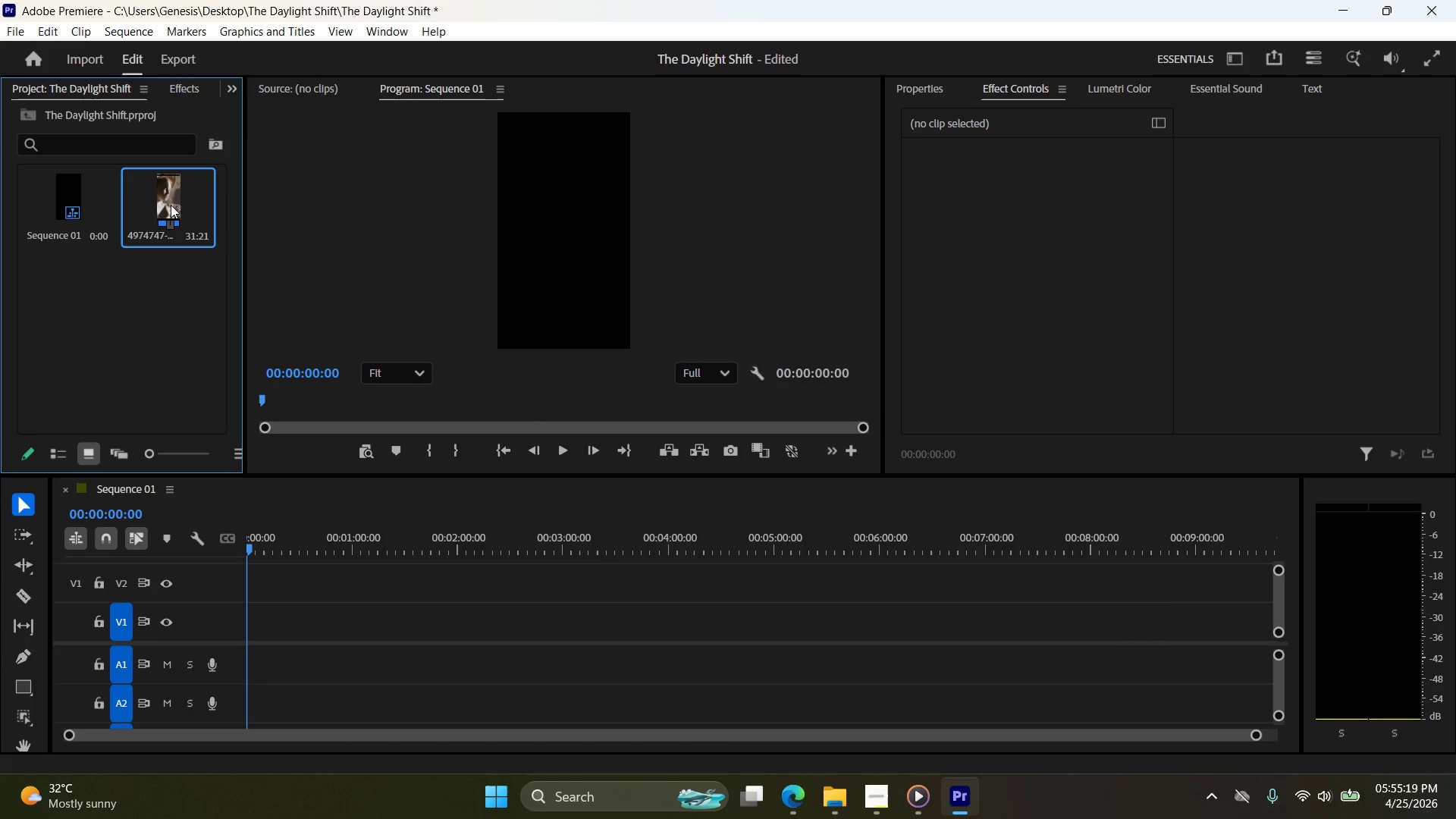 
left_click_drag(start_coordinate=[170, 199], to_coordinate=[248, 621])
 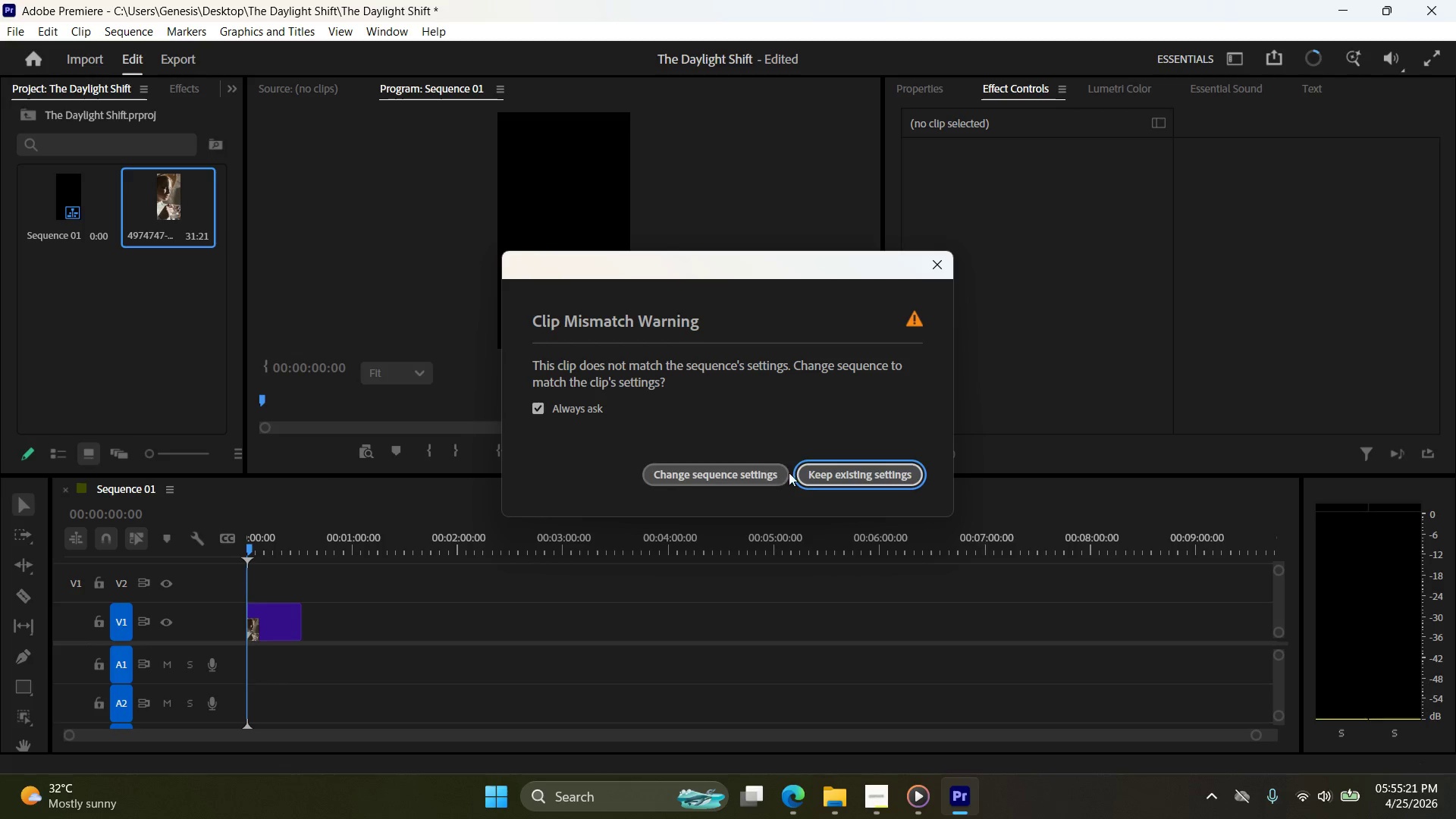 
left_click([842, 474])
 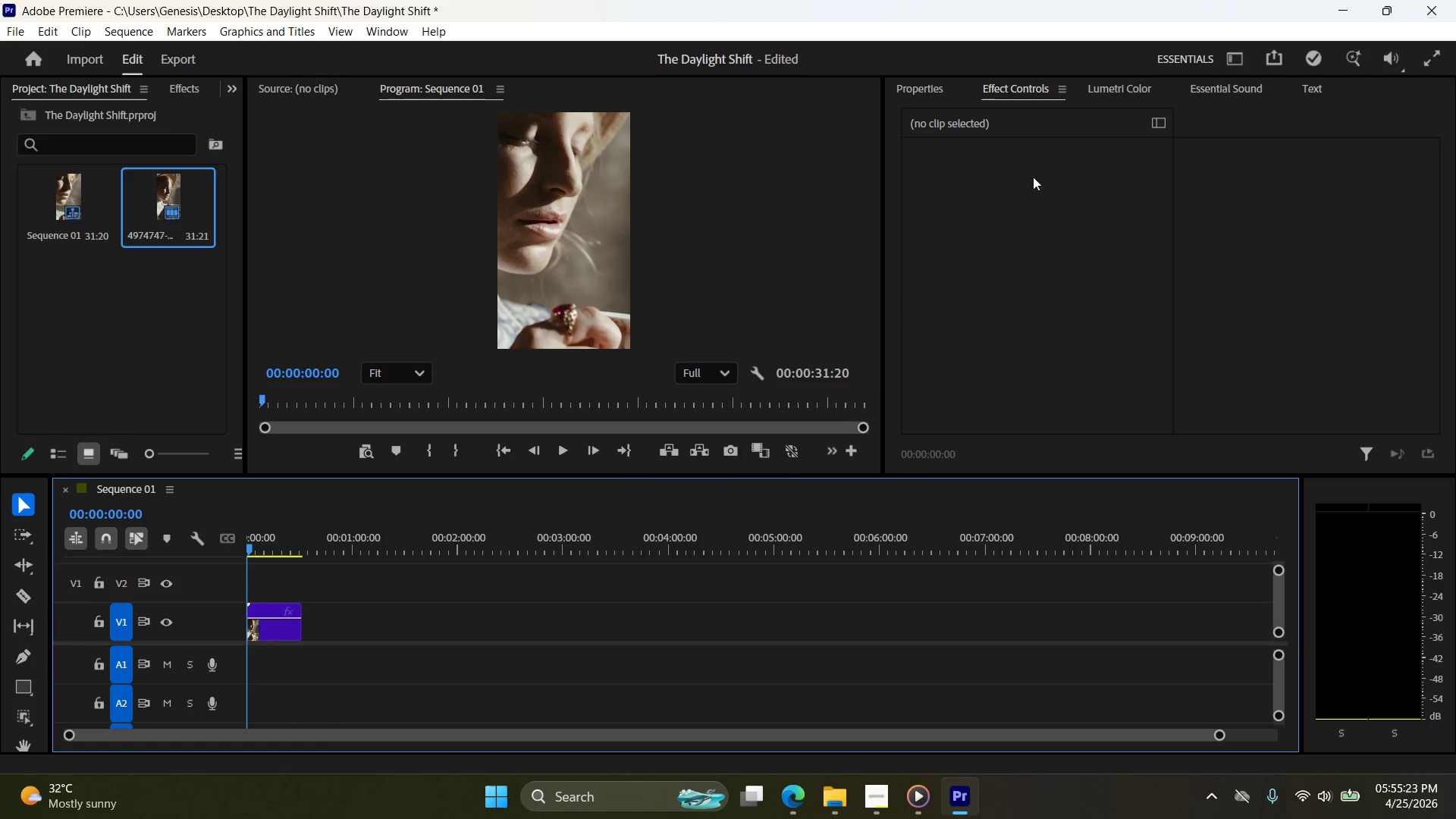 
left_click([942, 85])
 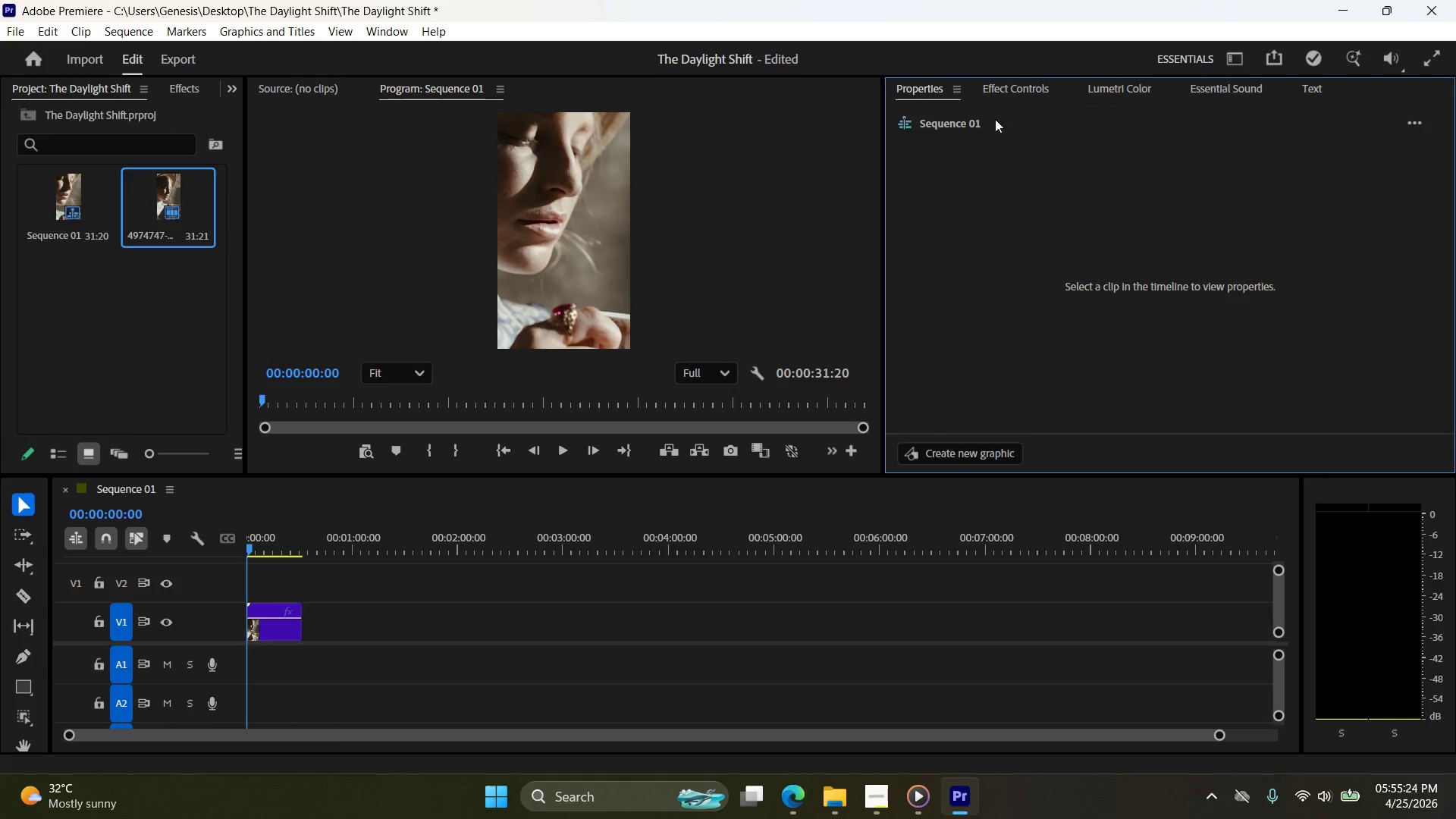 
left_click([1002, 89])
 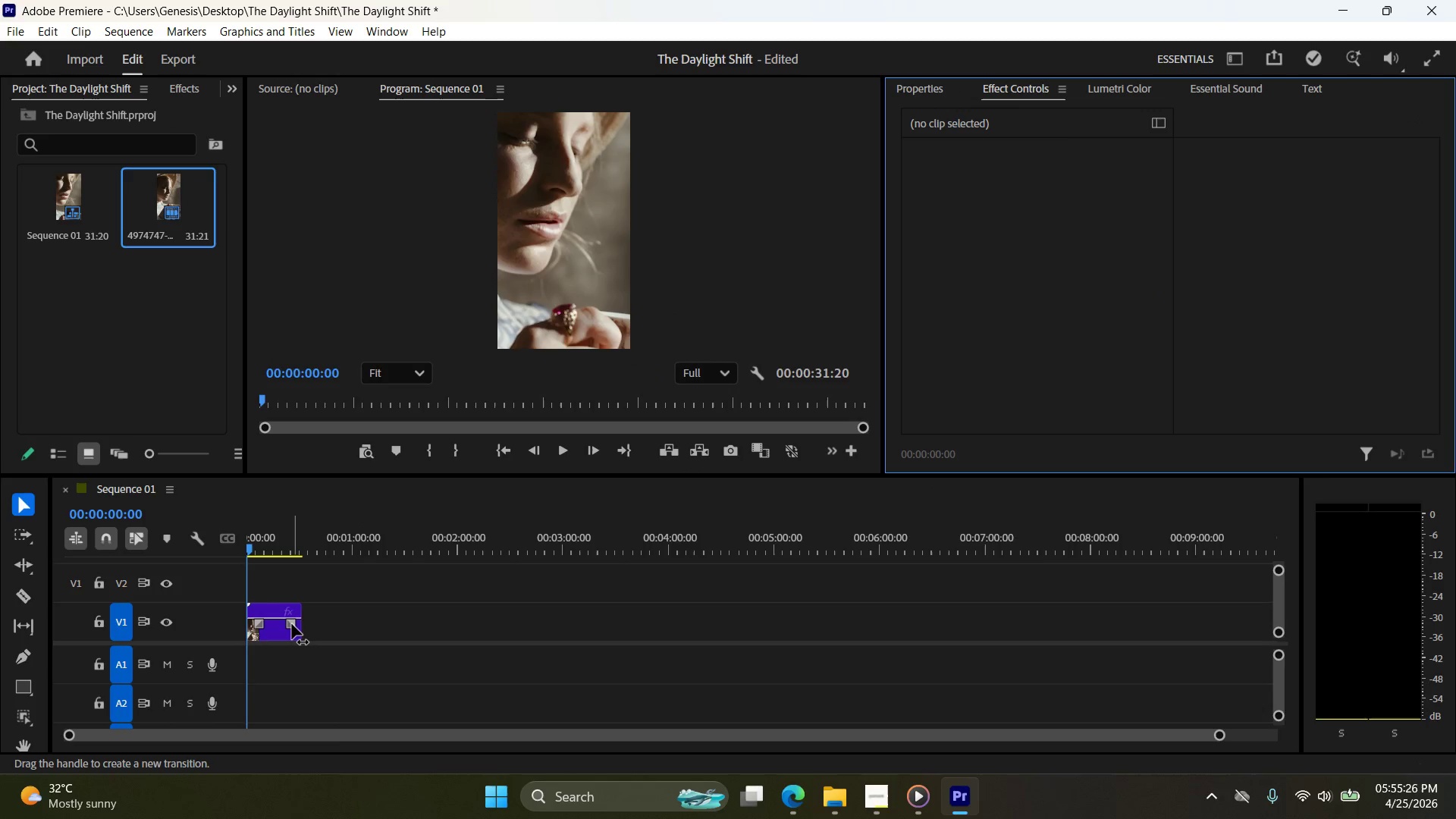 
left_click([284, 639])
 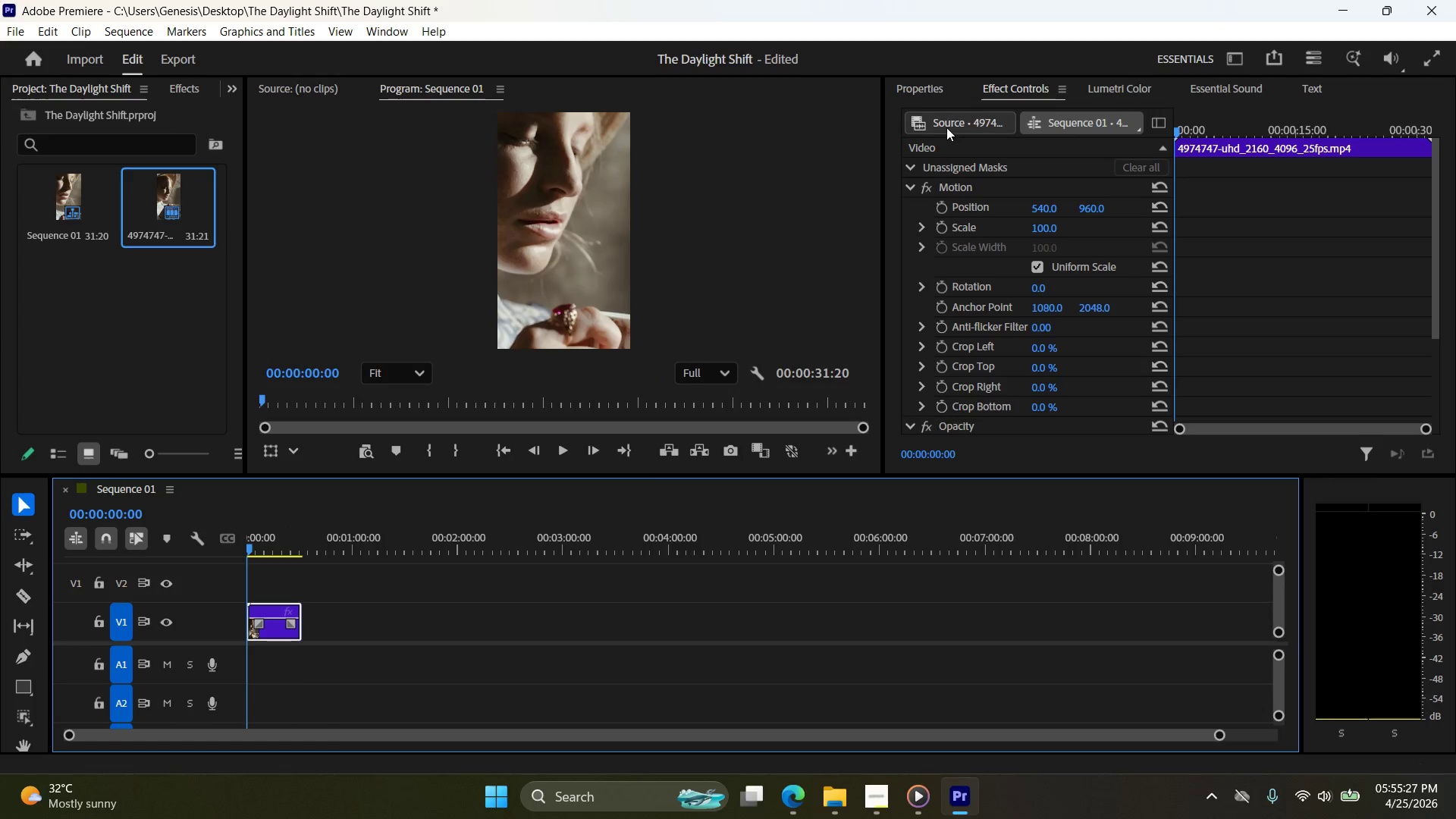 
left_click([945, 93])
 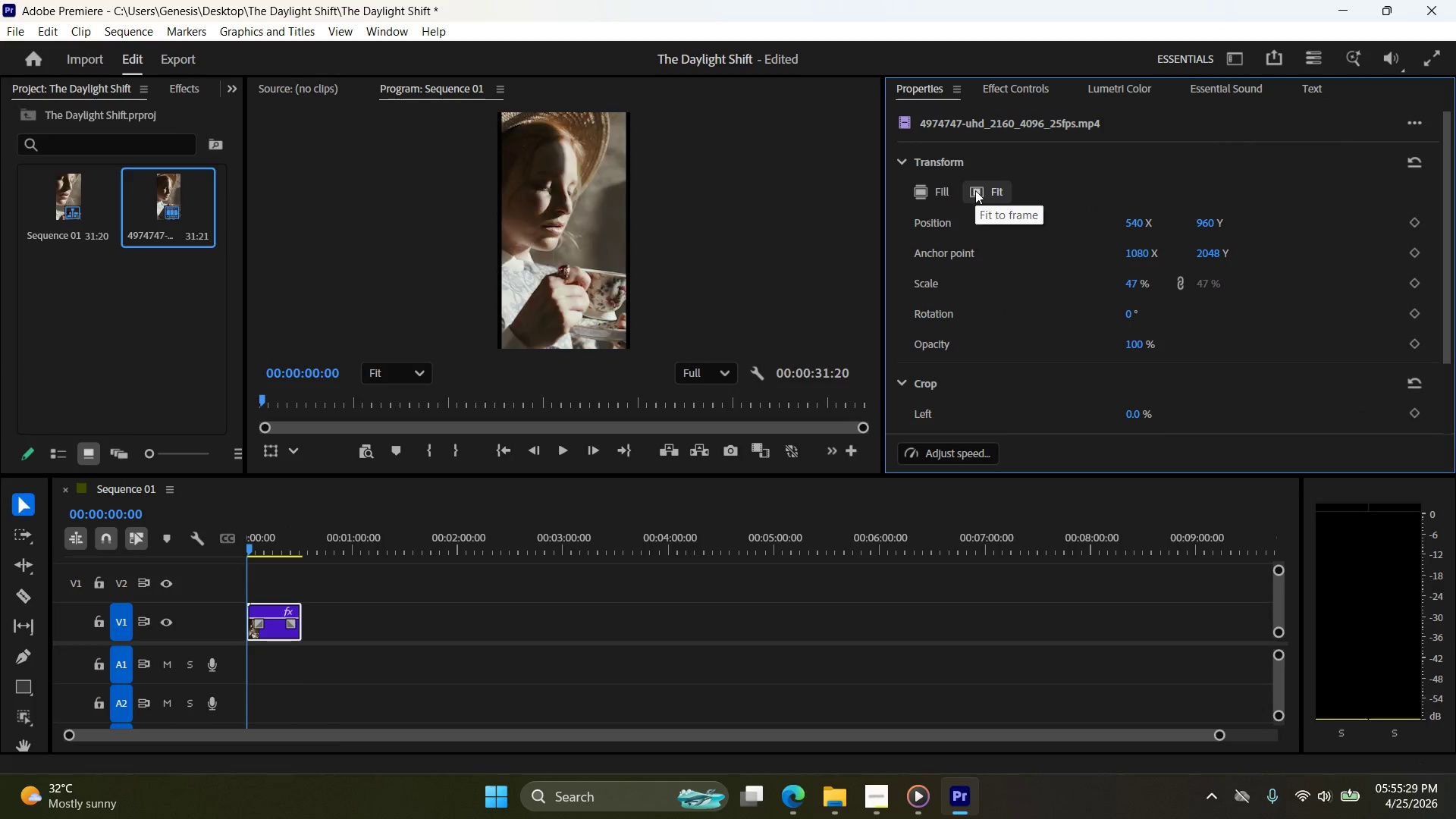 
left_click([944, 192])
 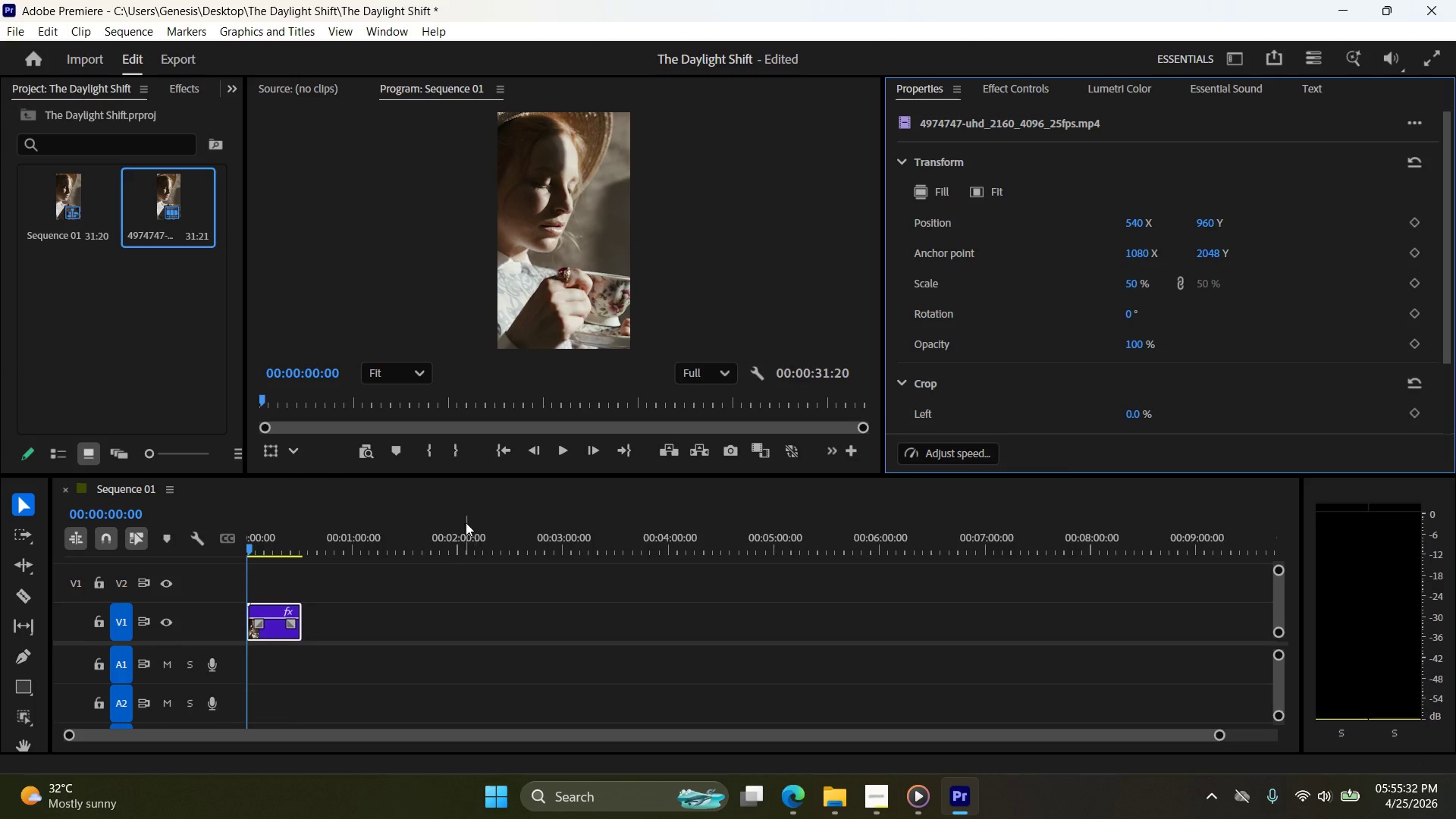 
left_click([561, 457])
 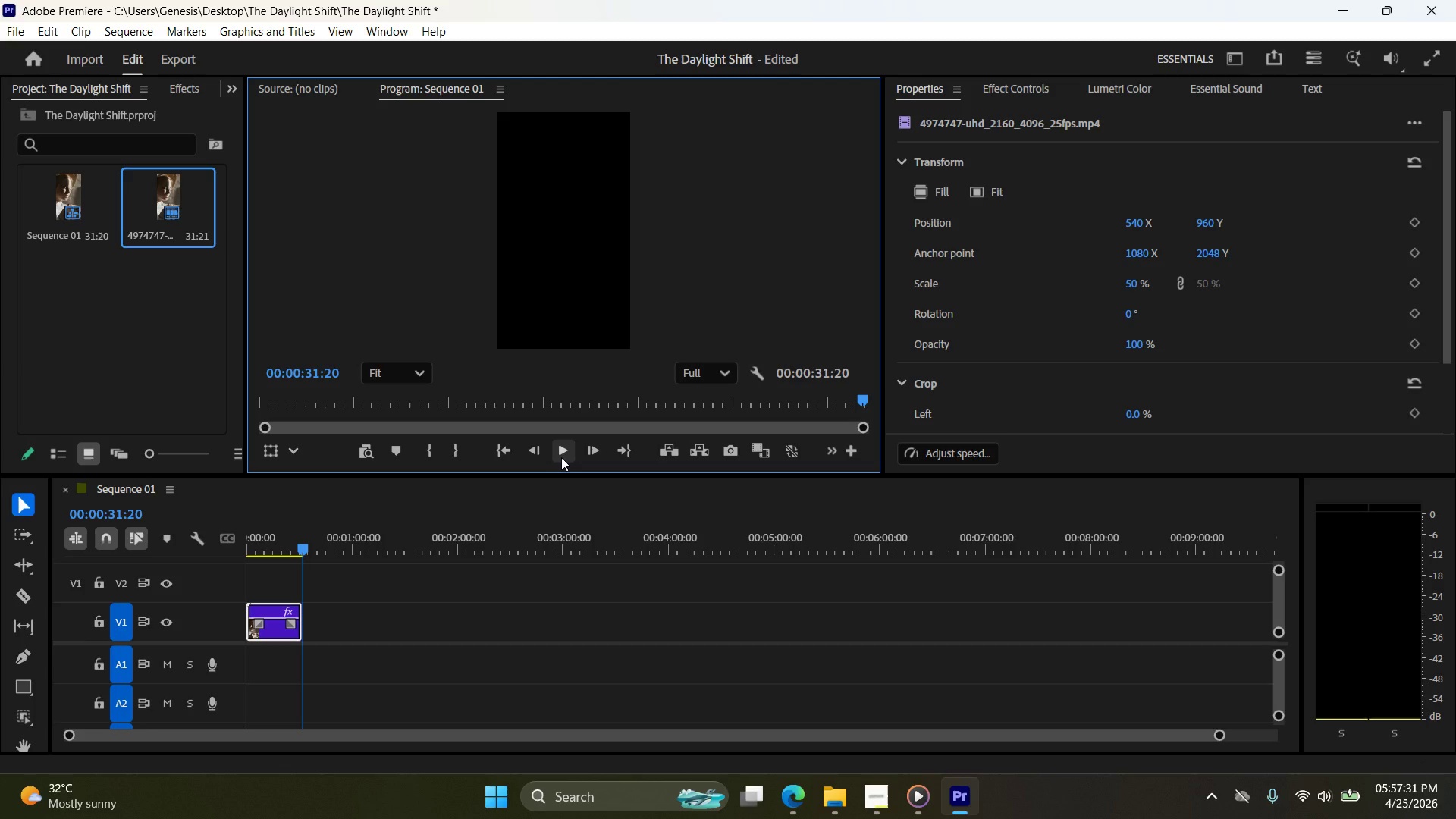 
wait(123.22)
 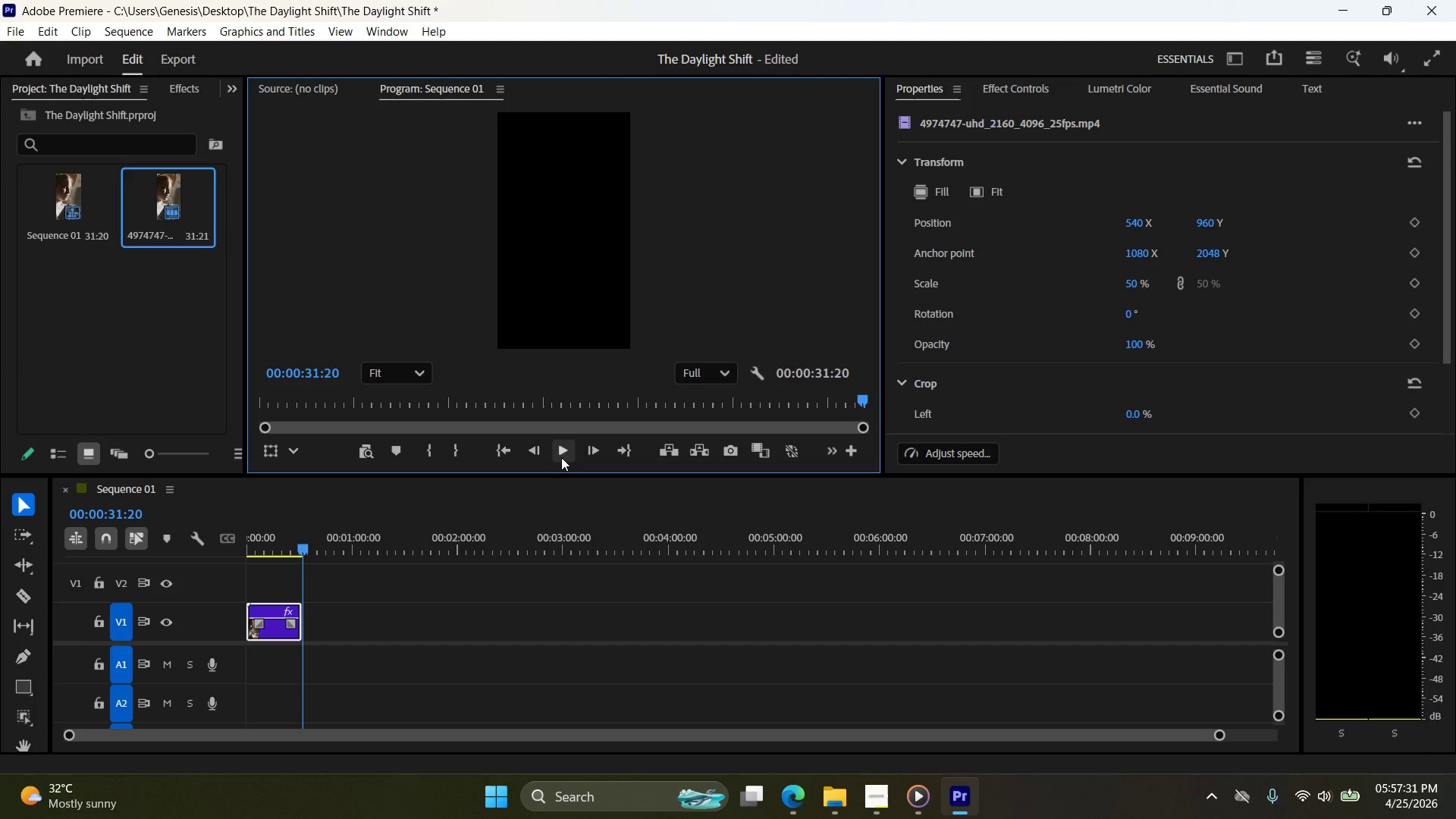 
left_click([509, 452])
 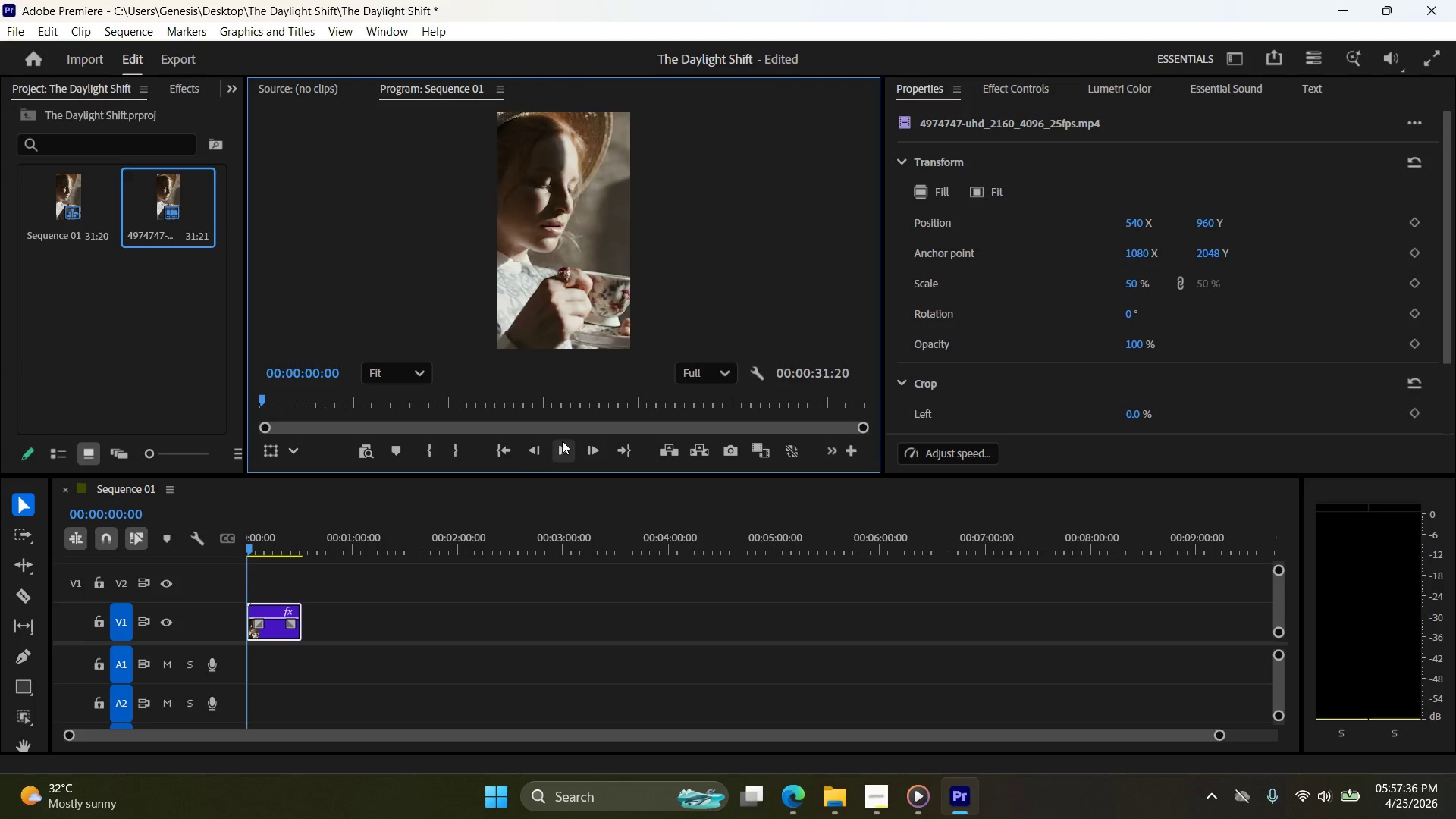 
left_click([563, 441])
 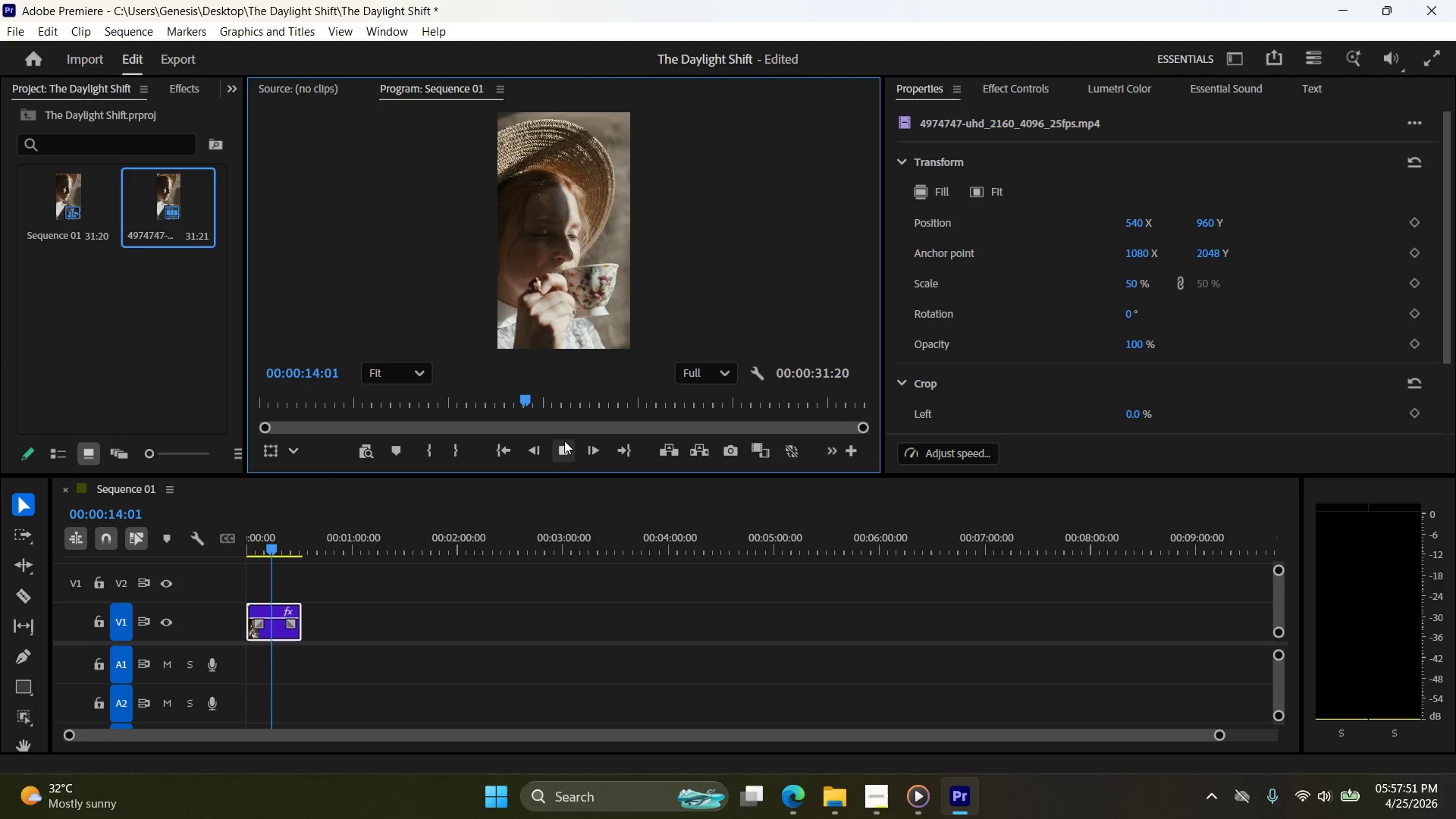 
wait(19.19)
 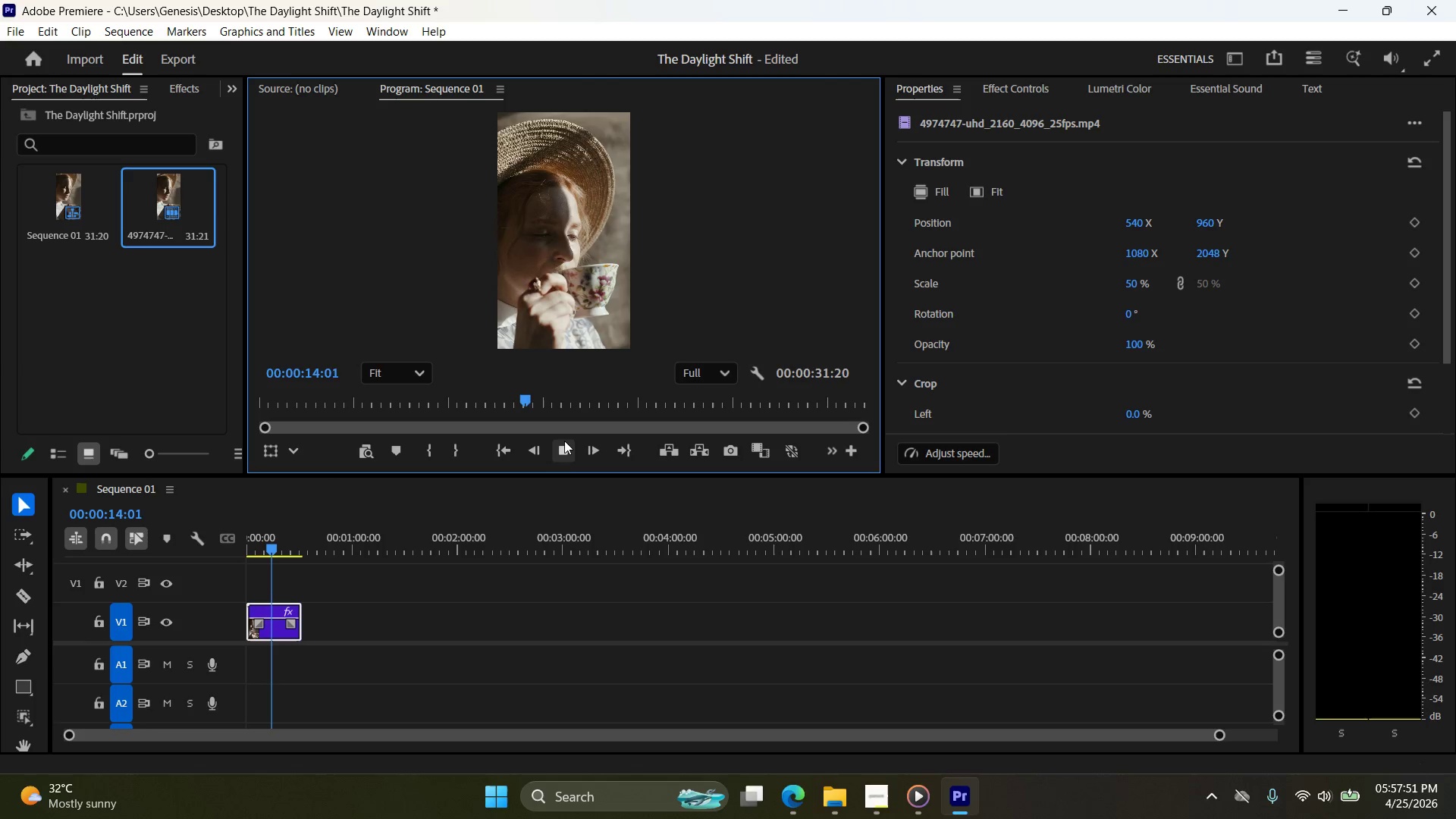 
left_click([506, 451])
 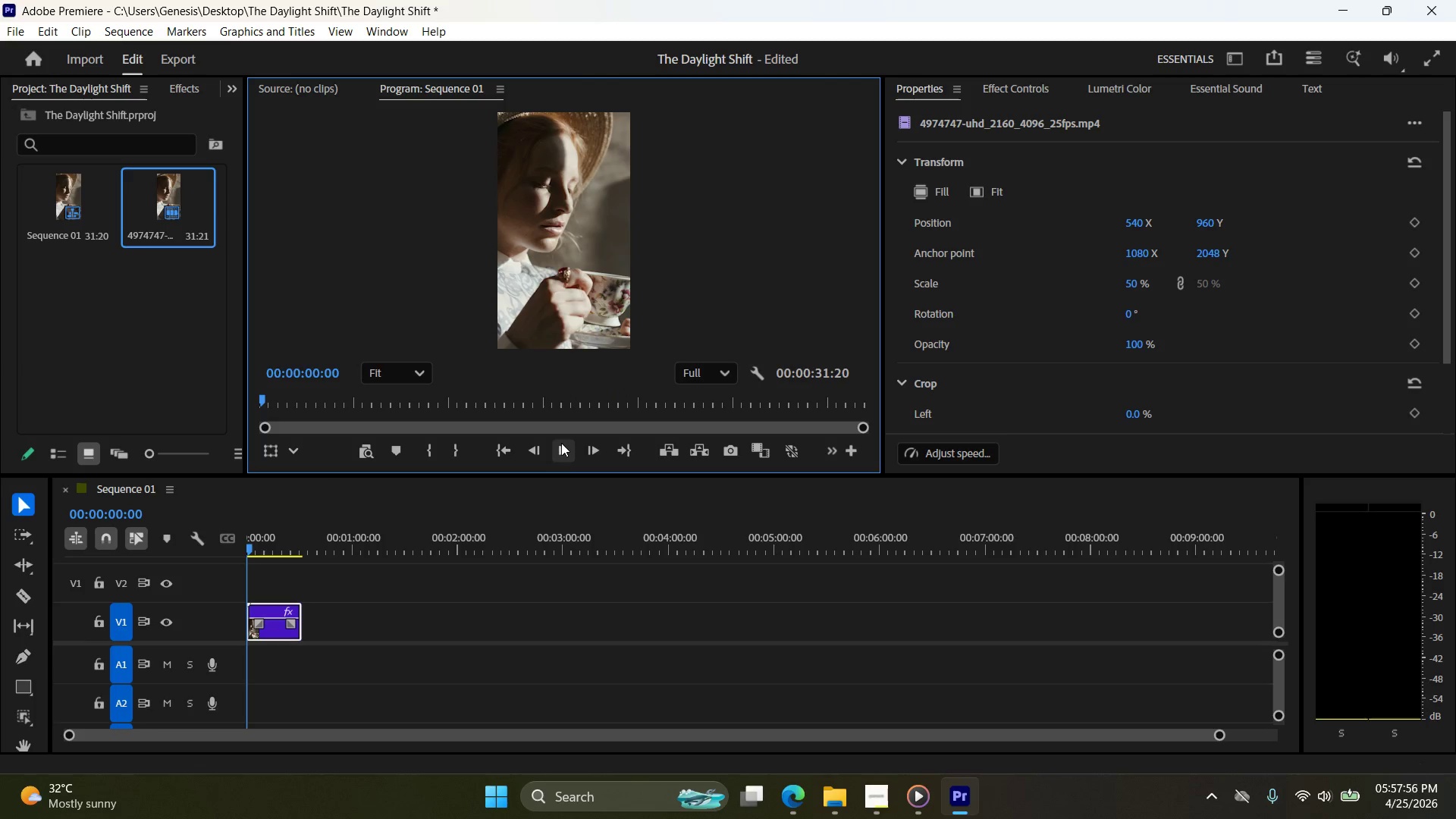 
left_click([561, 443])
 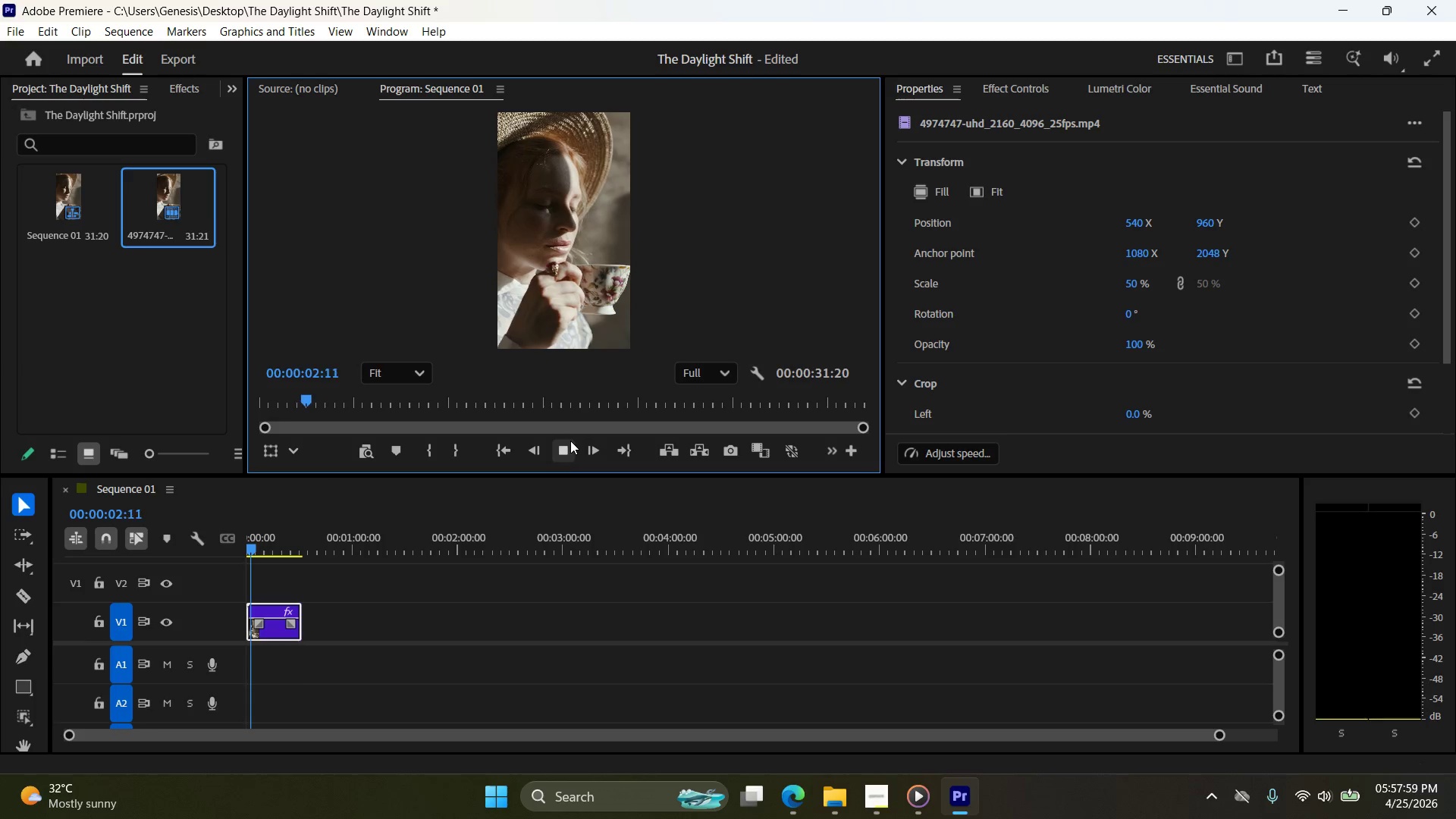 
scroll: coordinate [567, 625], scroll_direction: up, amount: 3.0
 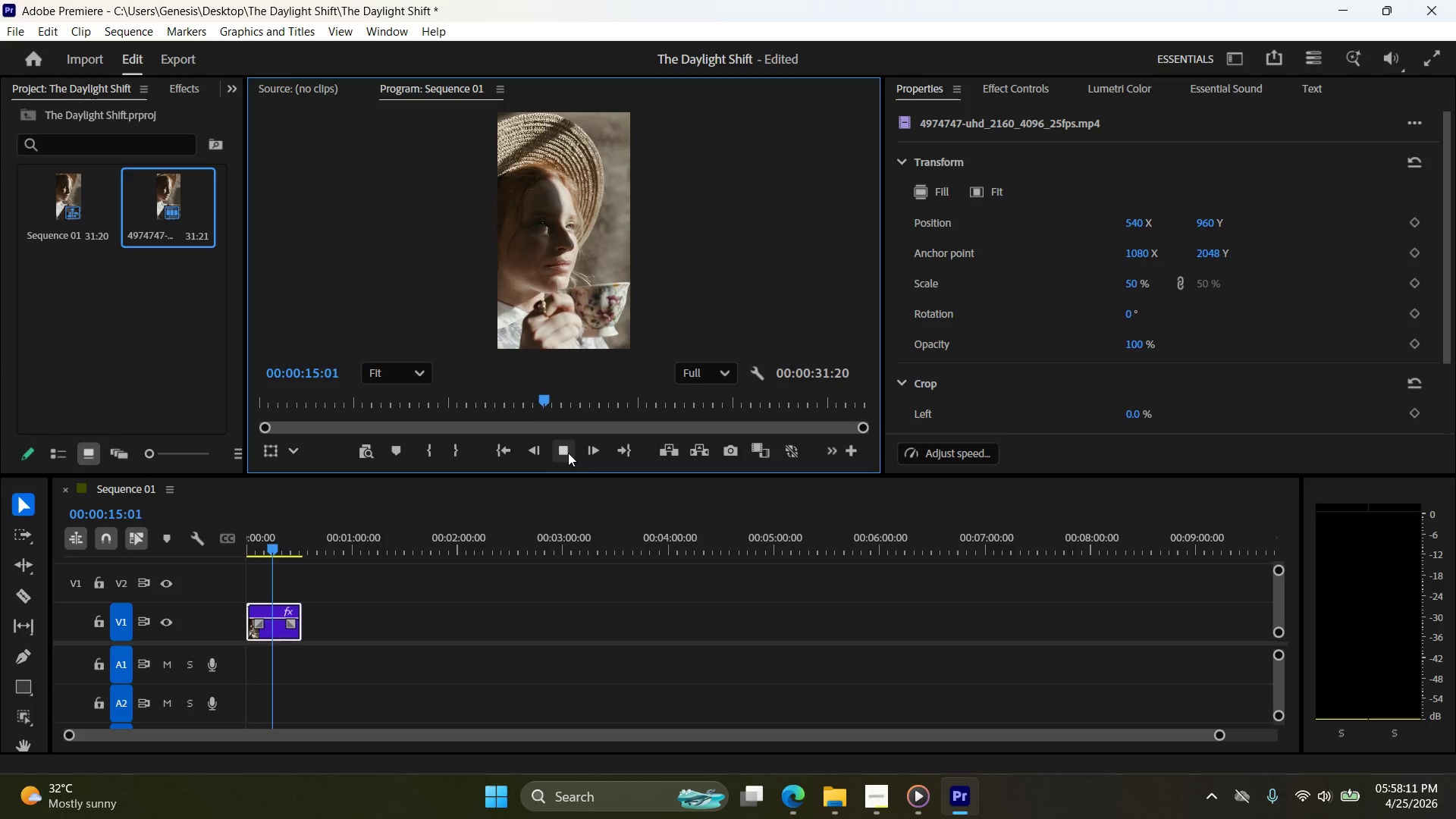 
wait(16.22)
 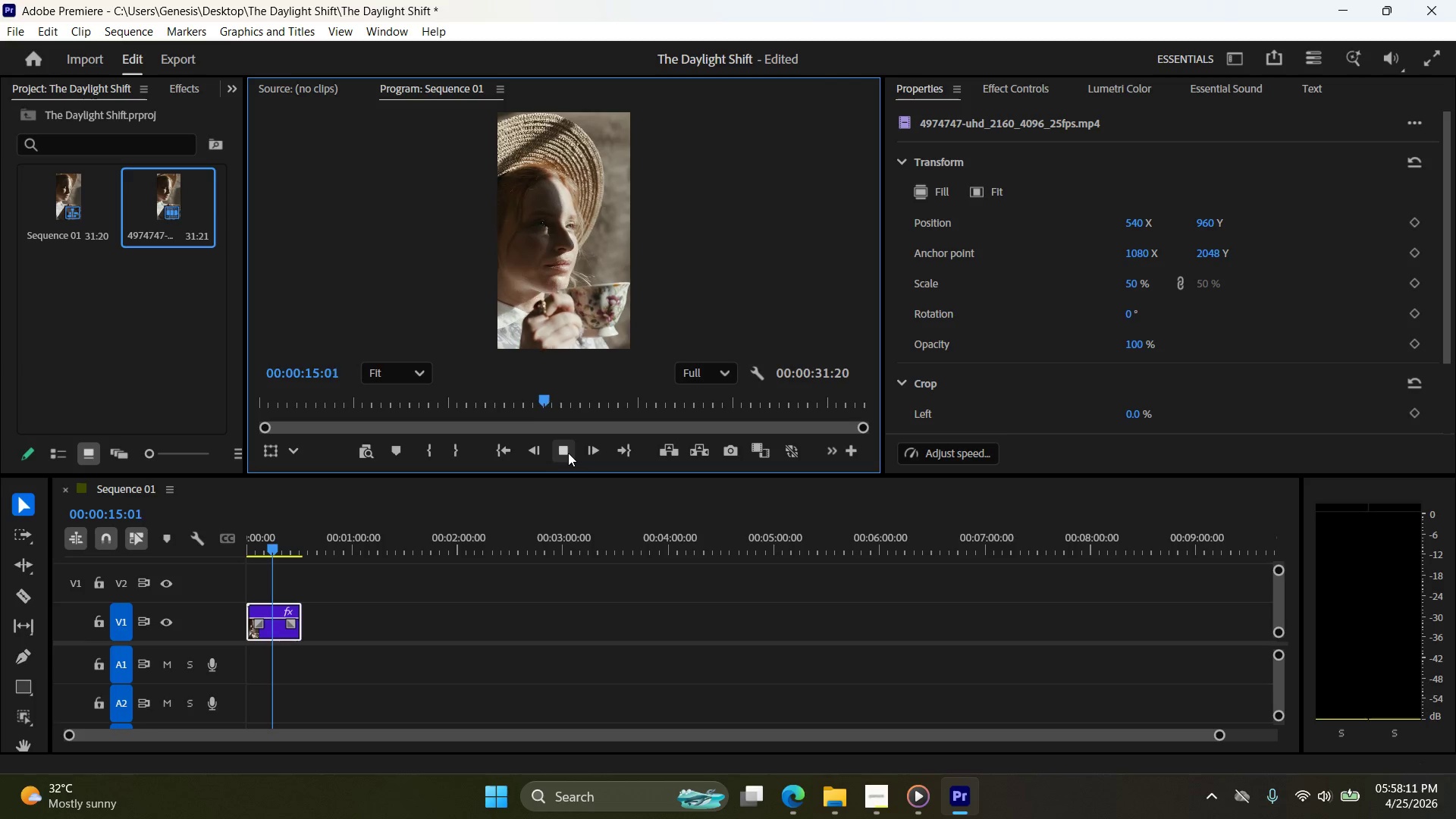 
left_click([568, 453])
 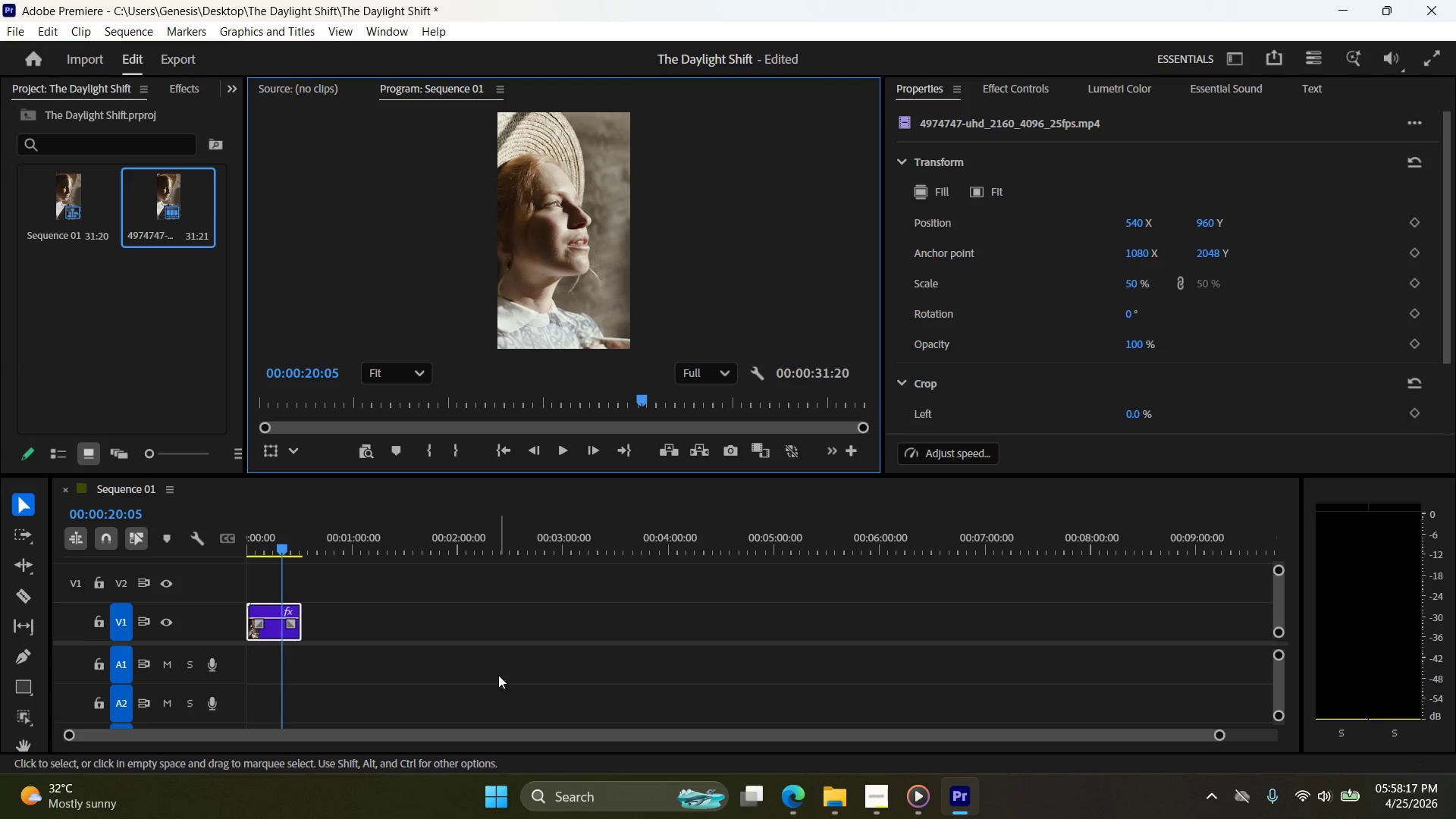 
scroll: coordinate [475, 712], scroll_direction: up, amount: 2.0
 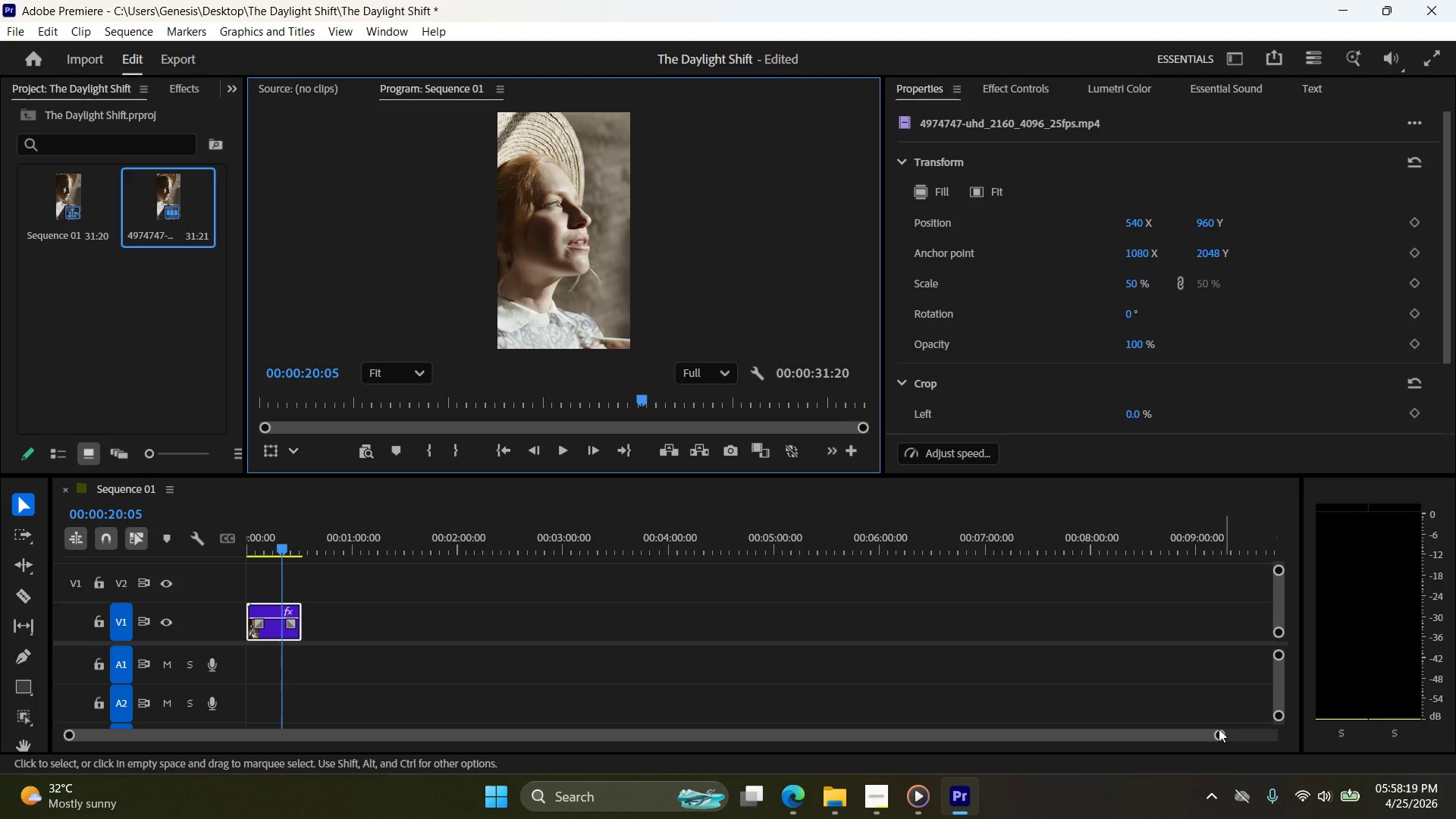 
left_click_drag(start_coordinate=[1218, 735], to_coordinate=[282, 733])
 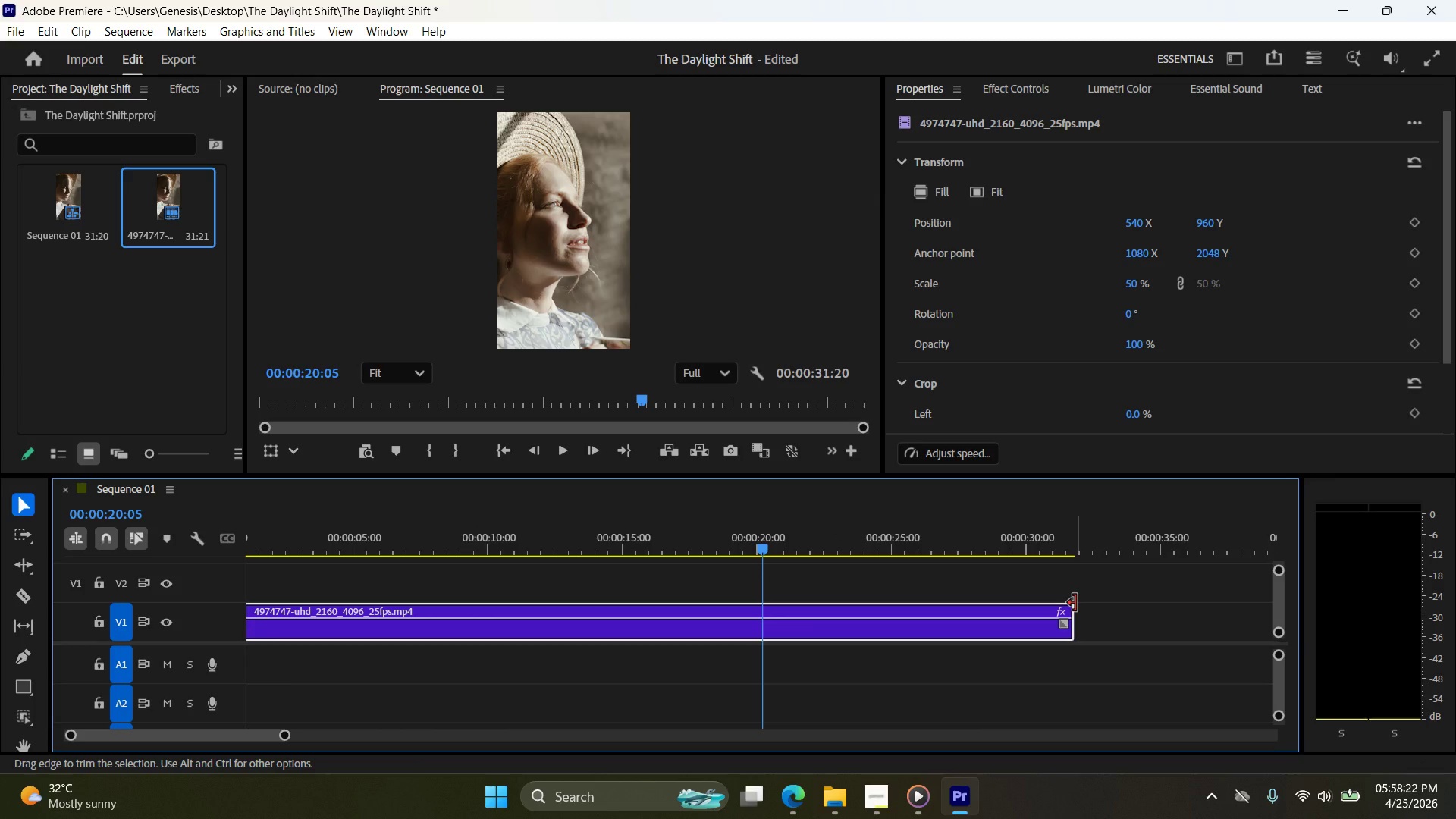 
left_click_drag(start_coordinate=[1075, 603], to_coordinate=[619, 597])
 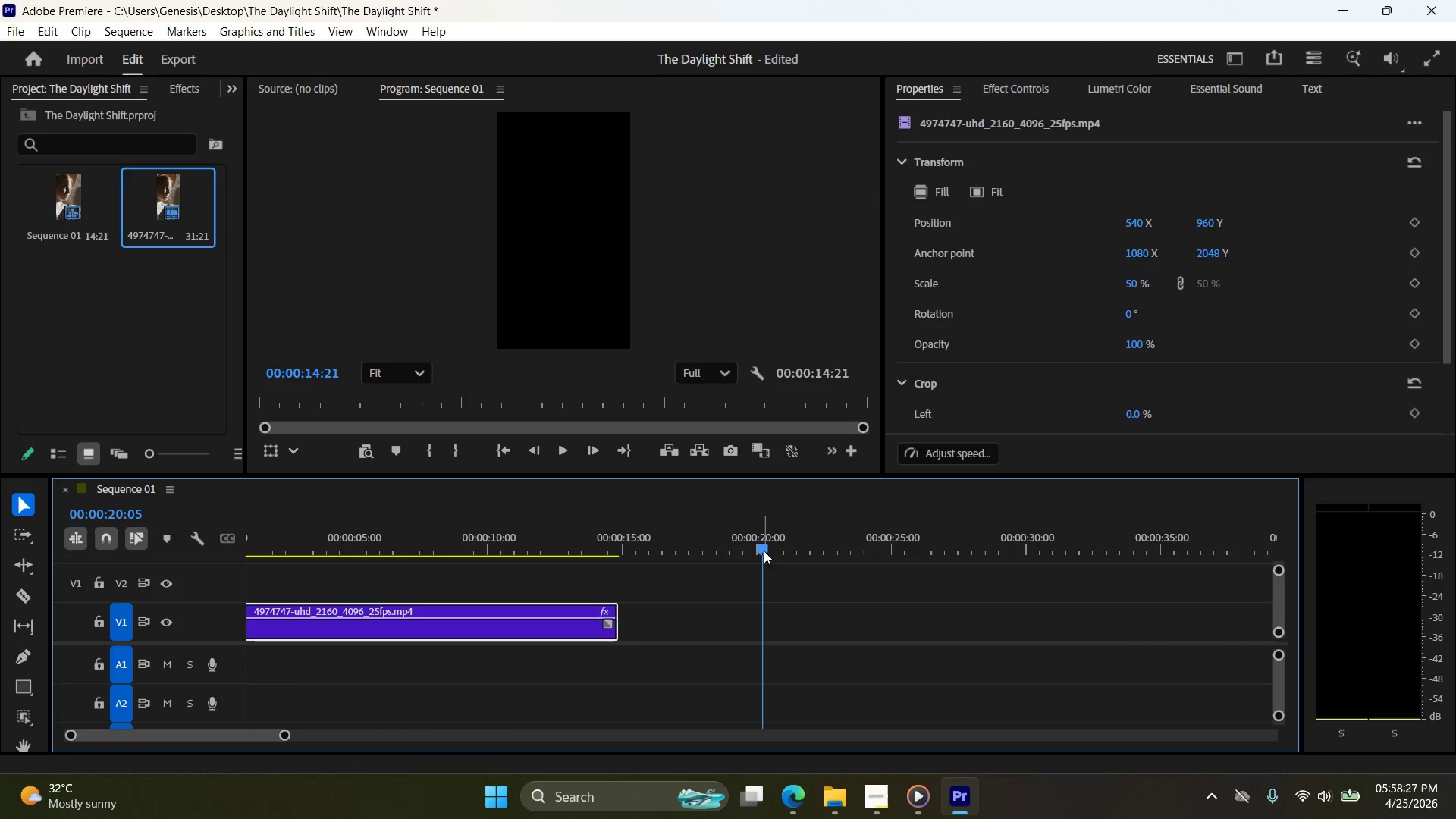 
left_click_drag(start_coordinate=[761, 549], to_coordinate=[202, 535])
 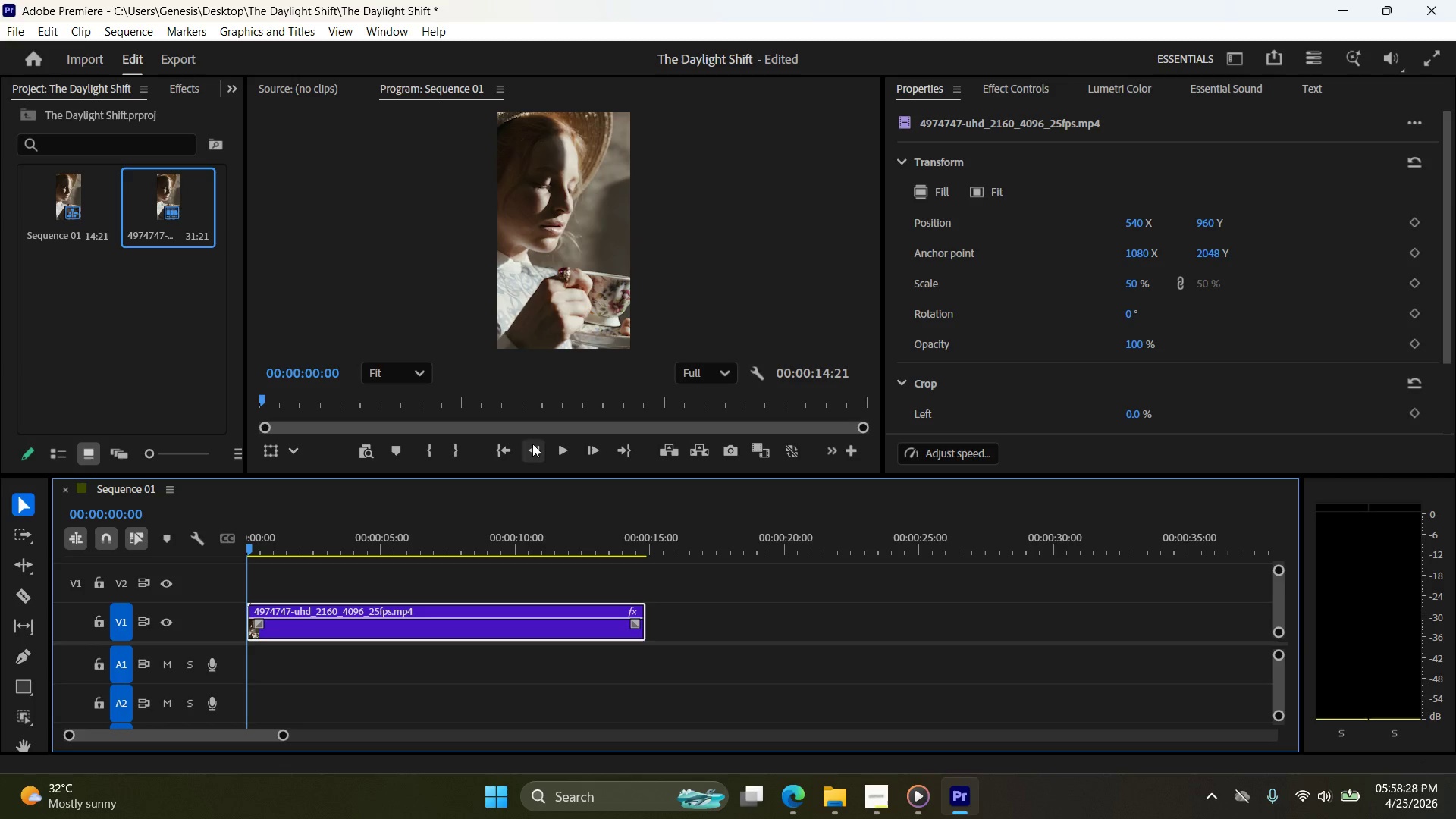 
left_click([505, 444])
 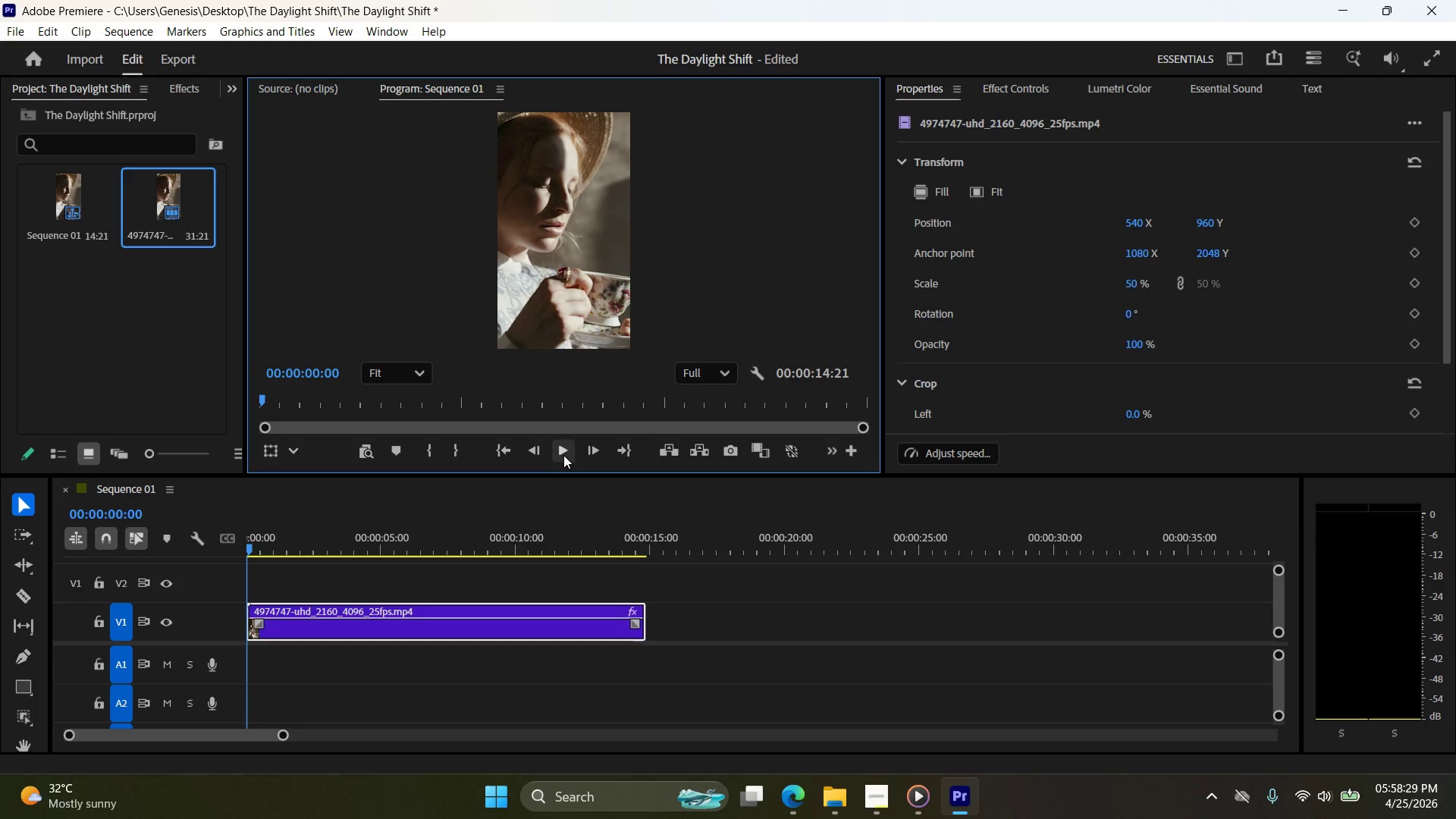 
left_click([563, 453])
 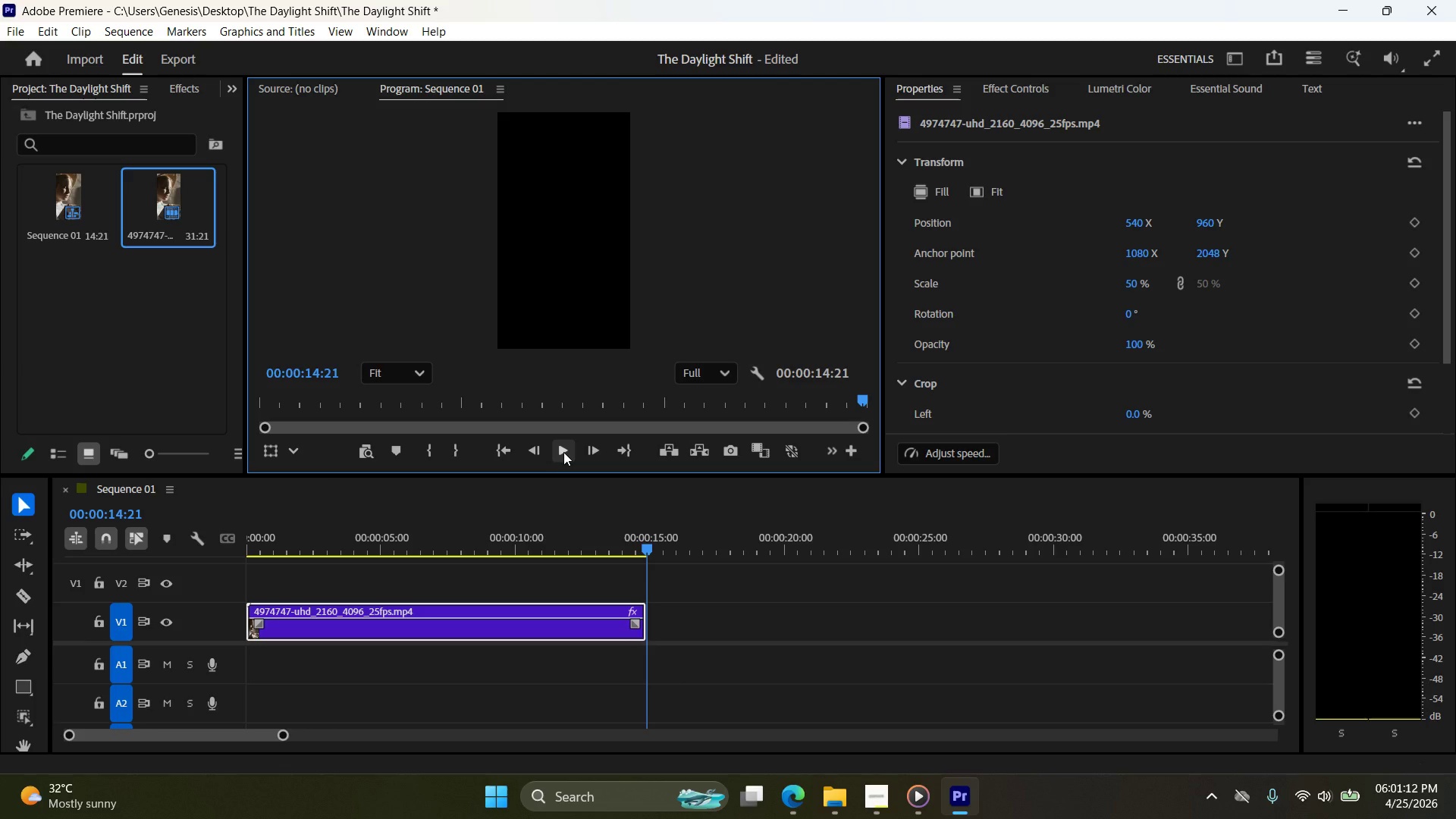 
wait(167.91)
 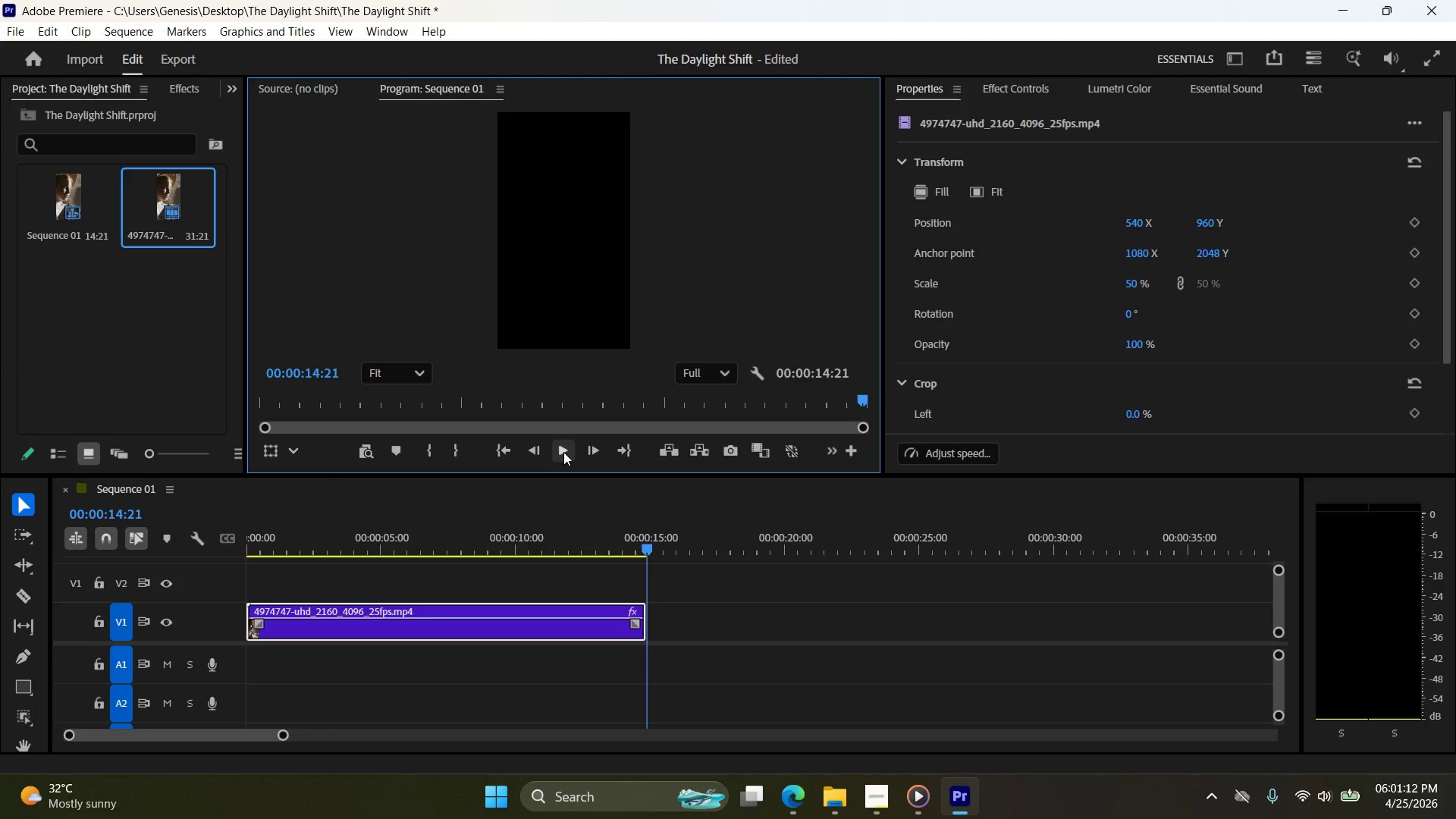 
left_click_drag(start_coordinate=[645, 545], to_coordinate=[234, 543])
 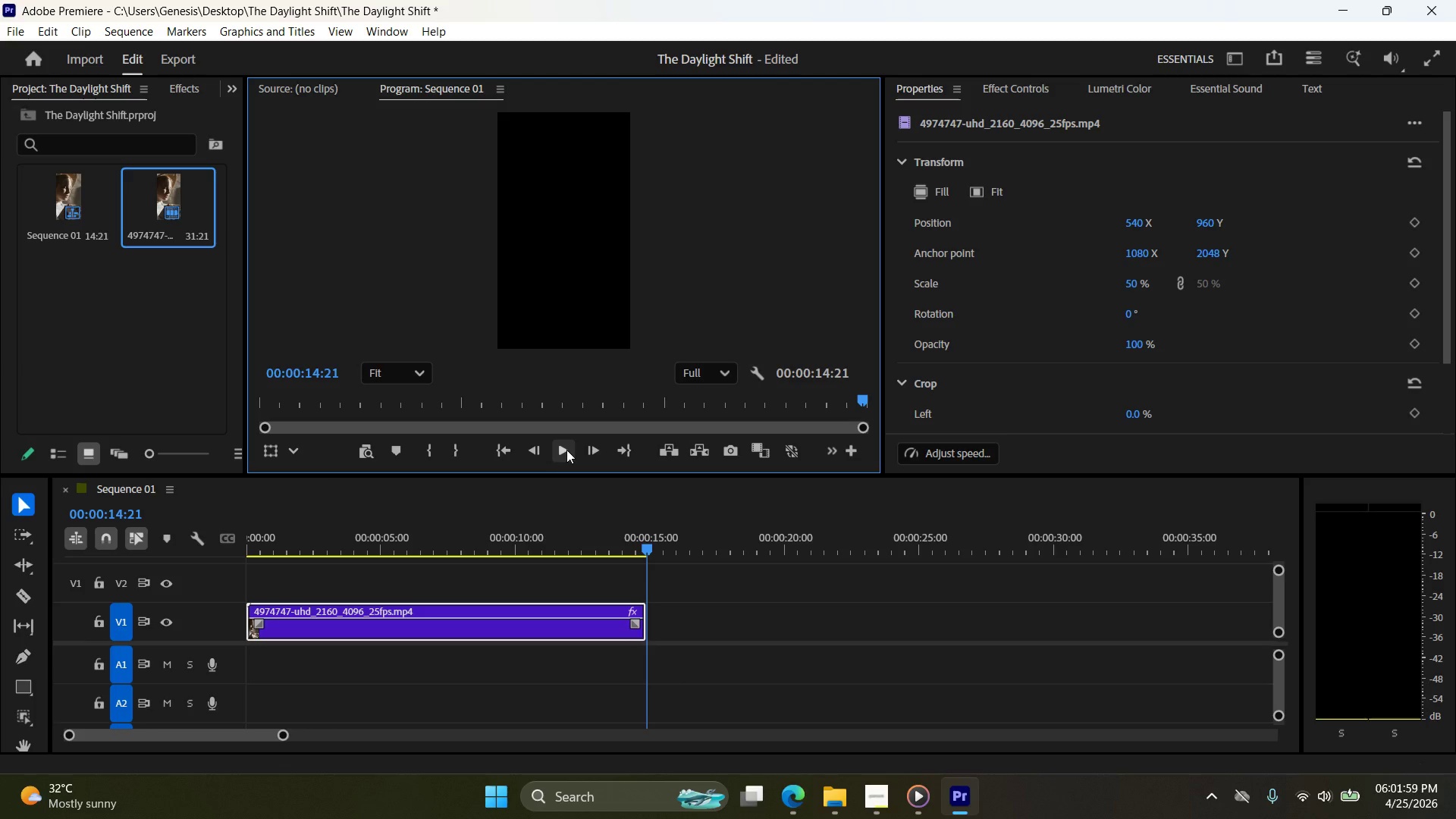 
wait(41.14)
 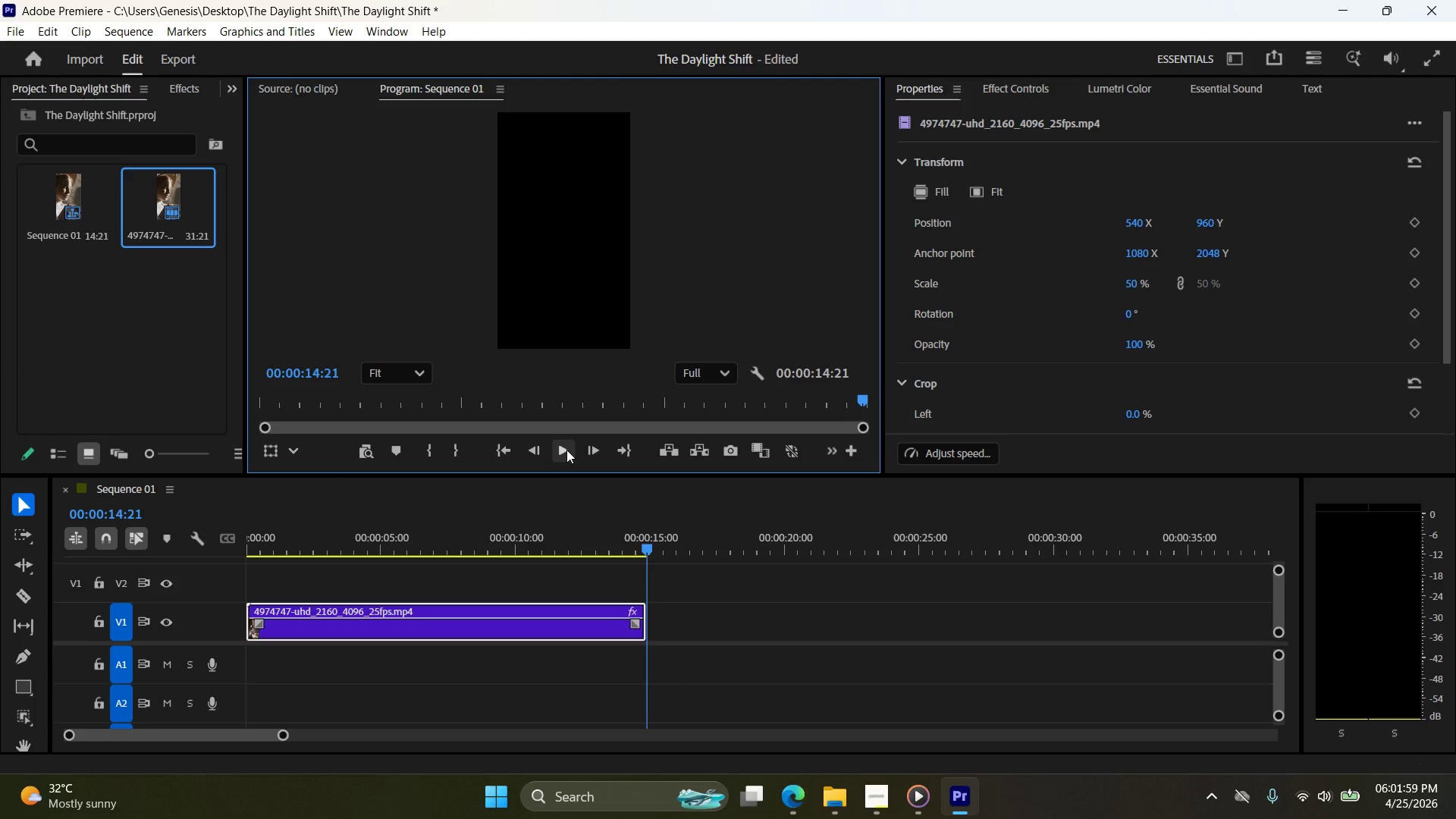 
left_click_drag(start_coordinate=[647, 547], to_coordinate=[592, 554])
 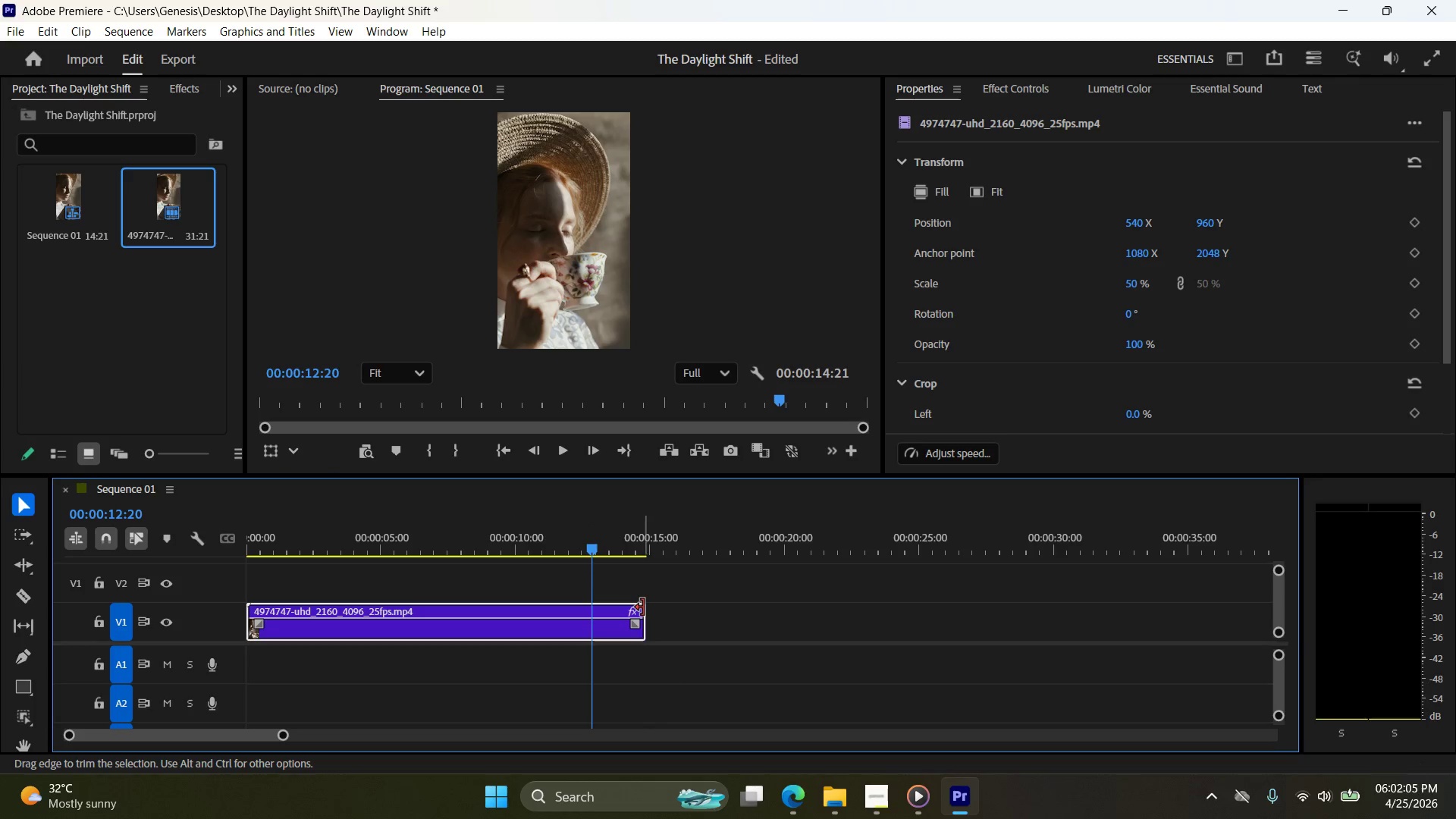 
scroll: coordinate [657, 672], scroll_direction: up, amount: 4.0
 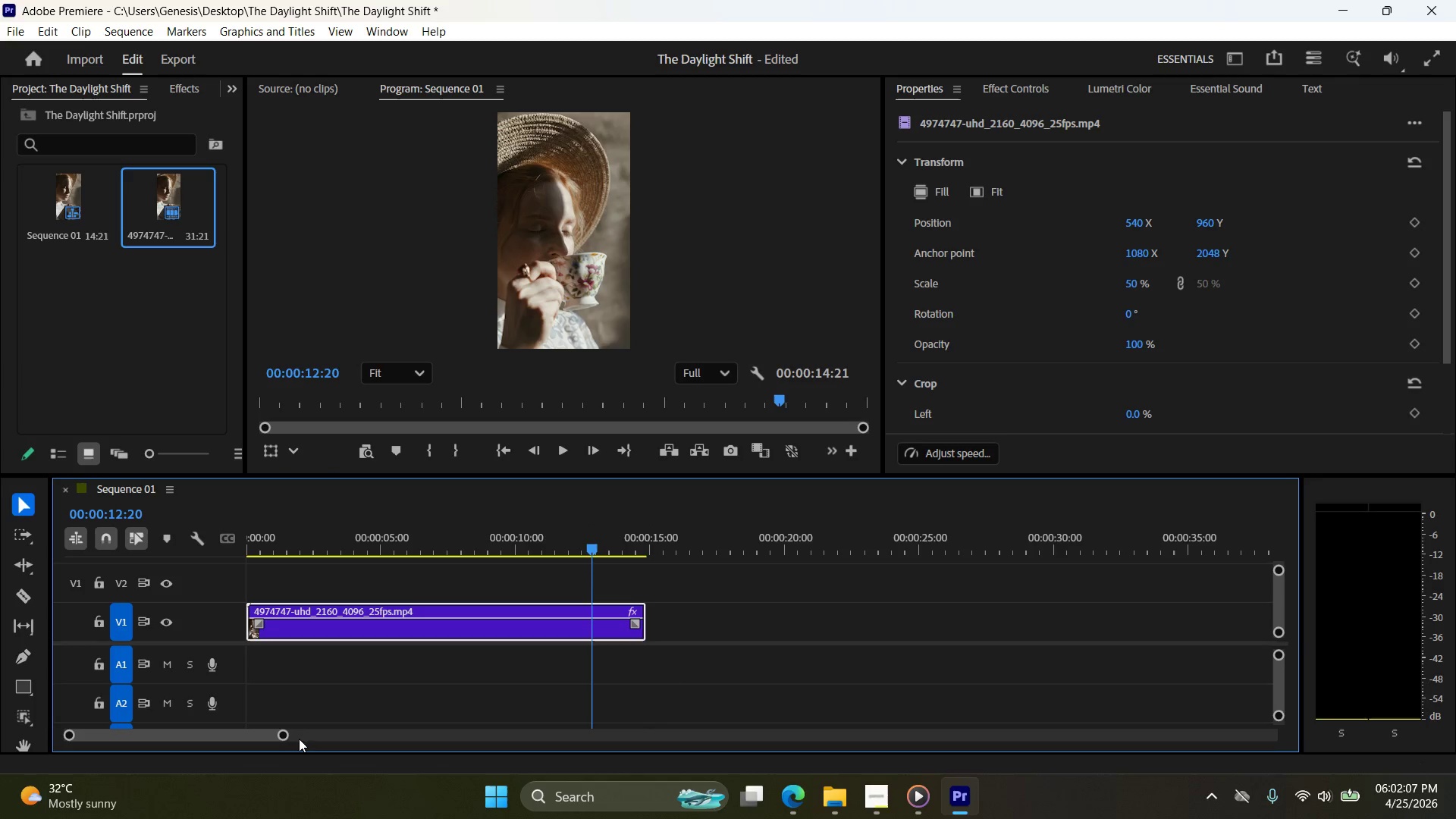 
left_click_drag(start_coordinate=[289, 734], to_coordinate=[347, 740])
 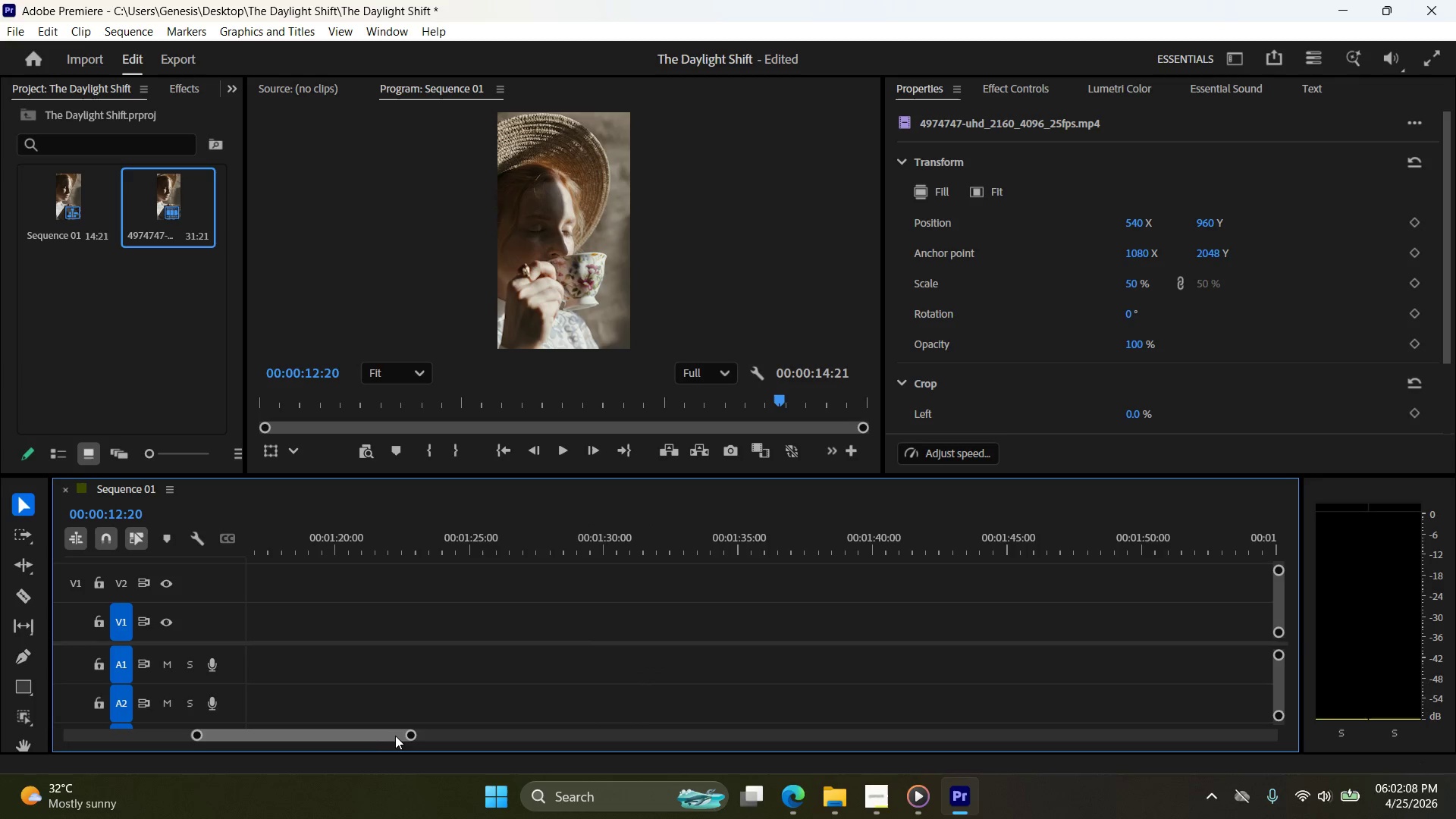 
left_click_drag(start_coordinate=[381, 736], to_coordinate=[224, 735])
 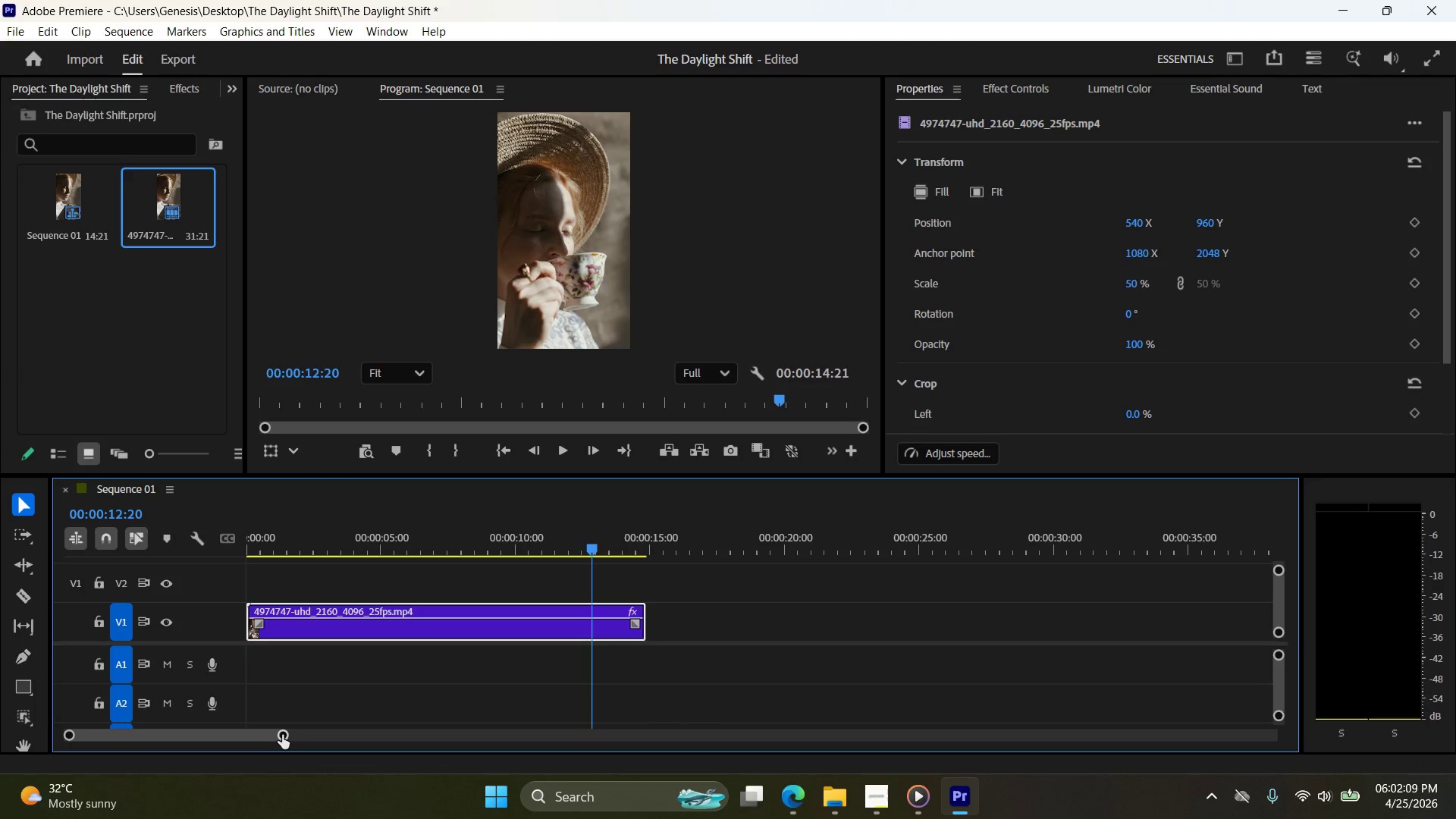 
left_click_drag(start_coordinate=[287, 735], to_coordinate=[172, 741])
 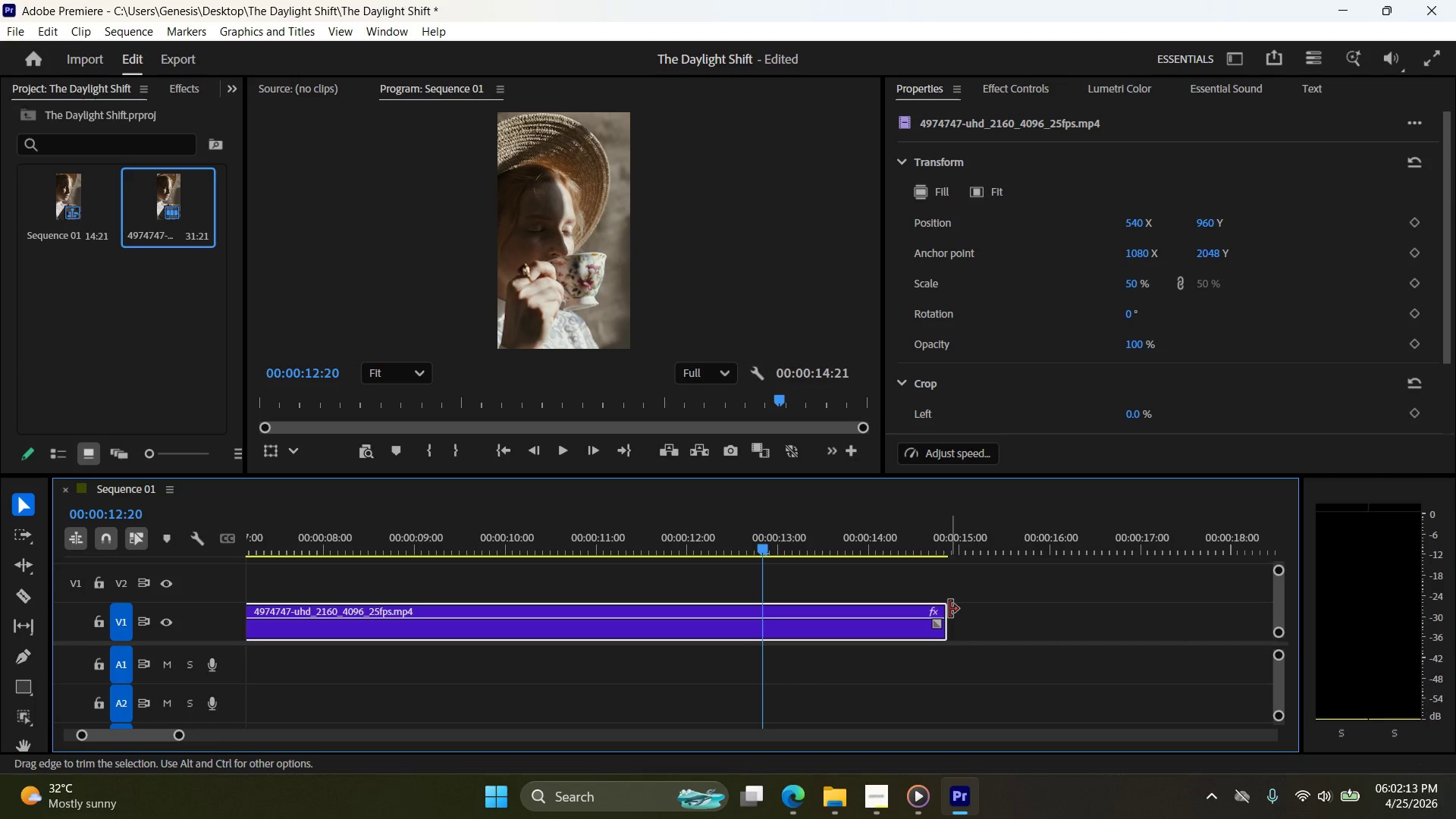 
left_click_drag(start_coordinate=[946, 612], to_coordinate=[955, 614])
 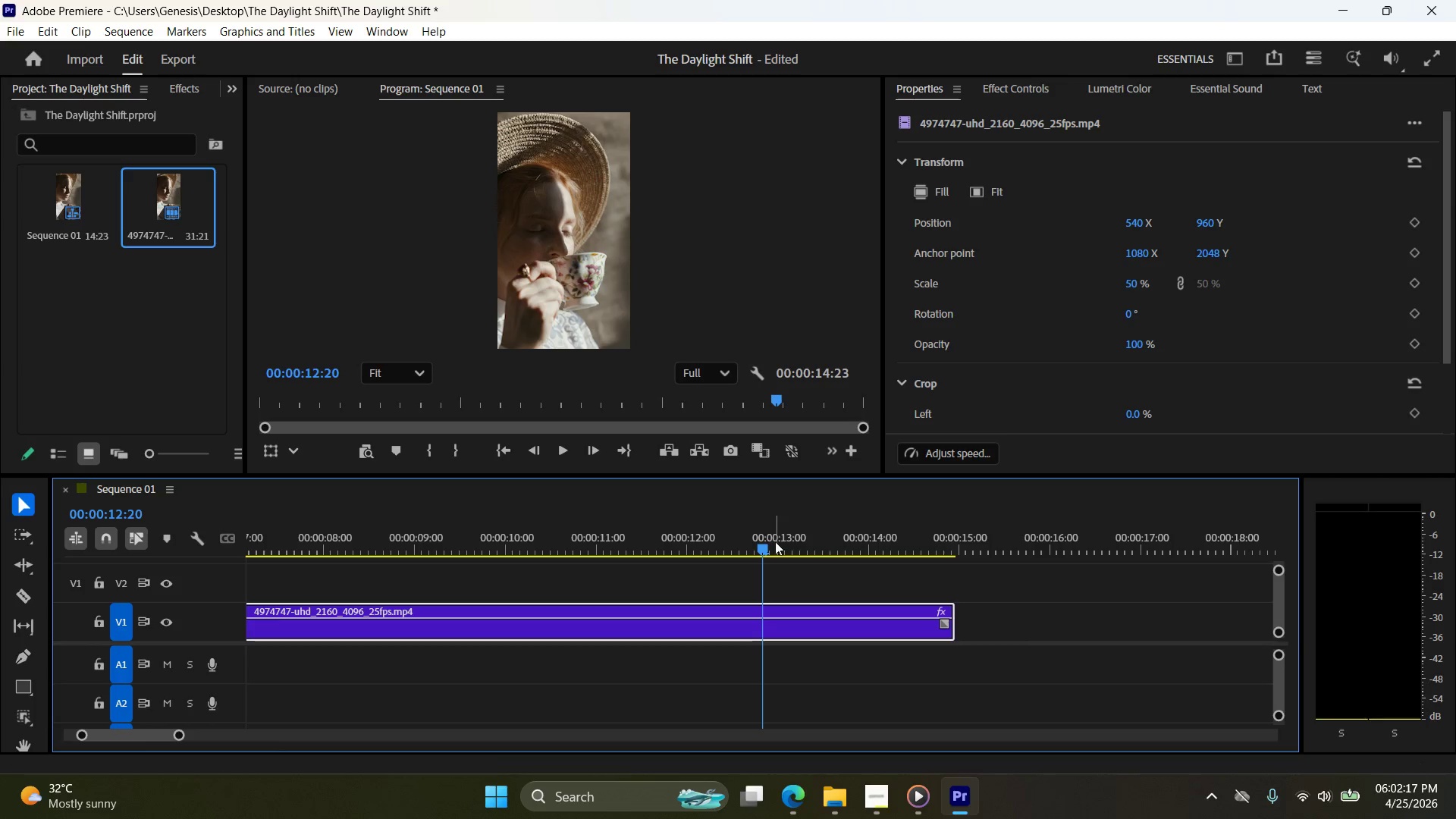 
left_click_drag(start_coordinate=[767, 541], to_coordinate=[960, 561])
 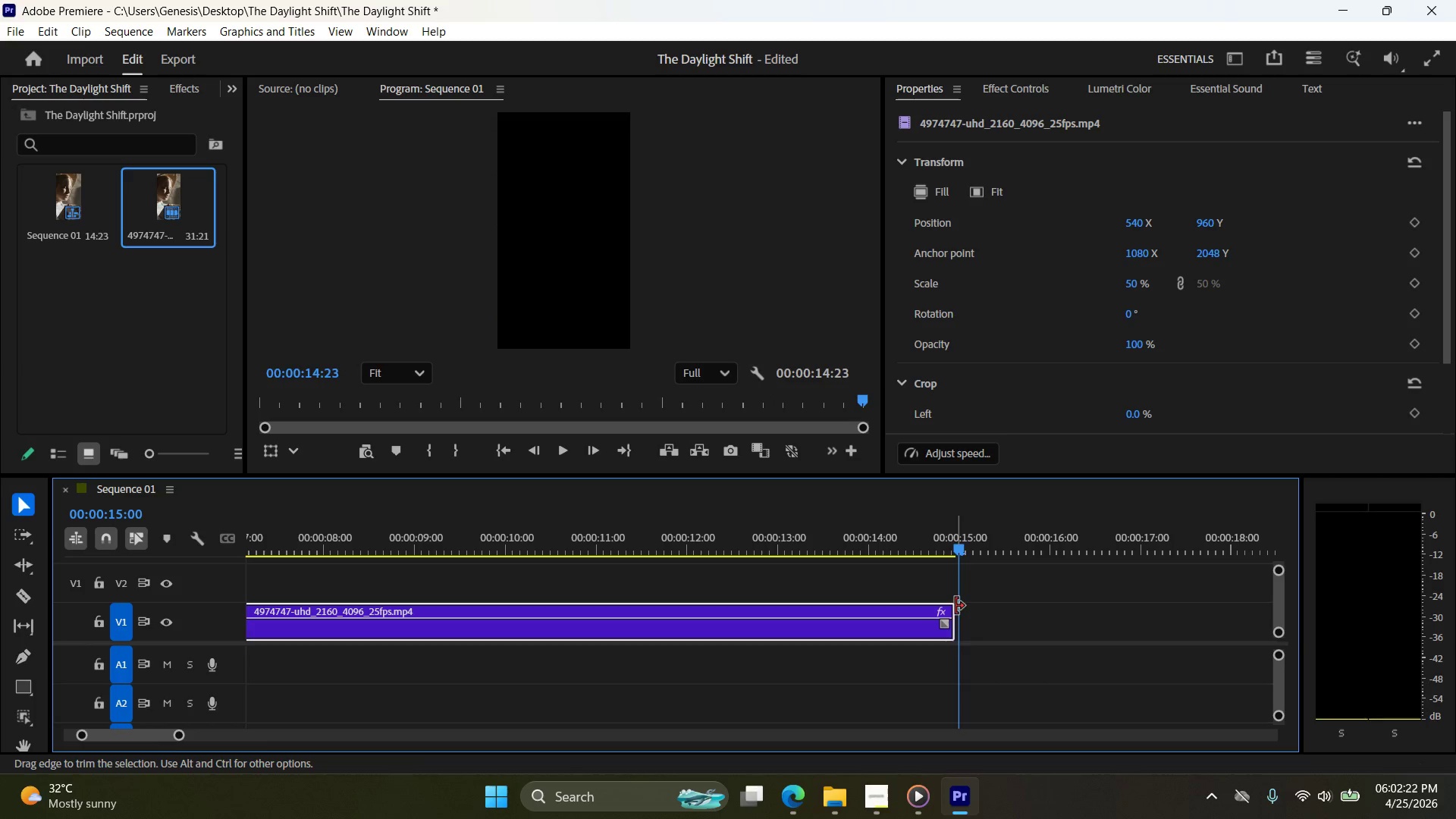 
left_click_drag(start_coordinate=[951, 609], to_coordinate=[957, 610])
 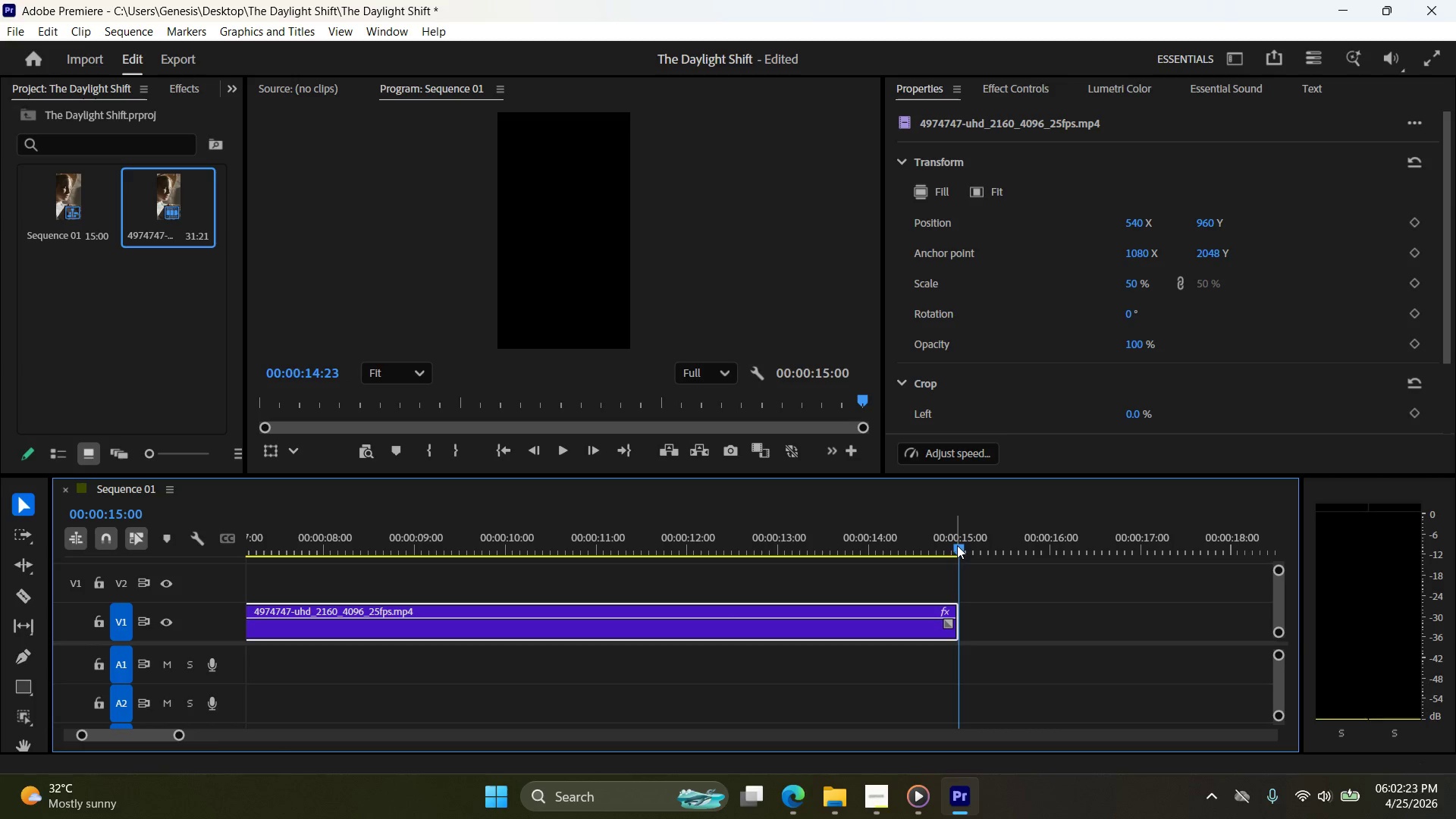 
left_click_drag(start_coordinate=[957, 545], to_coordinate=[117, 590])
 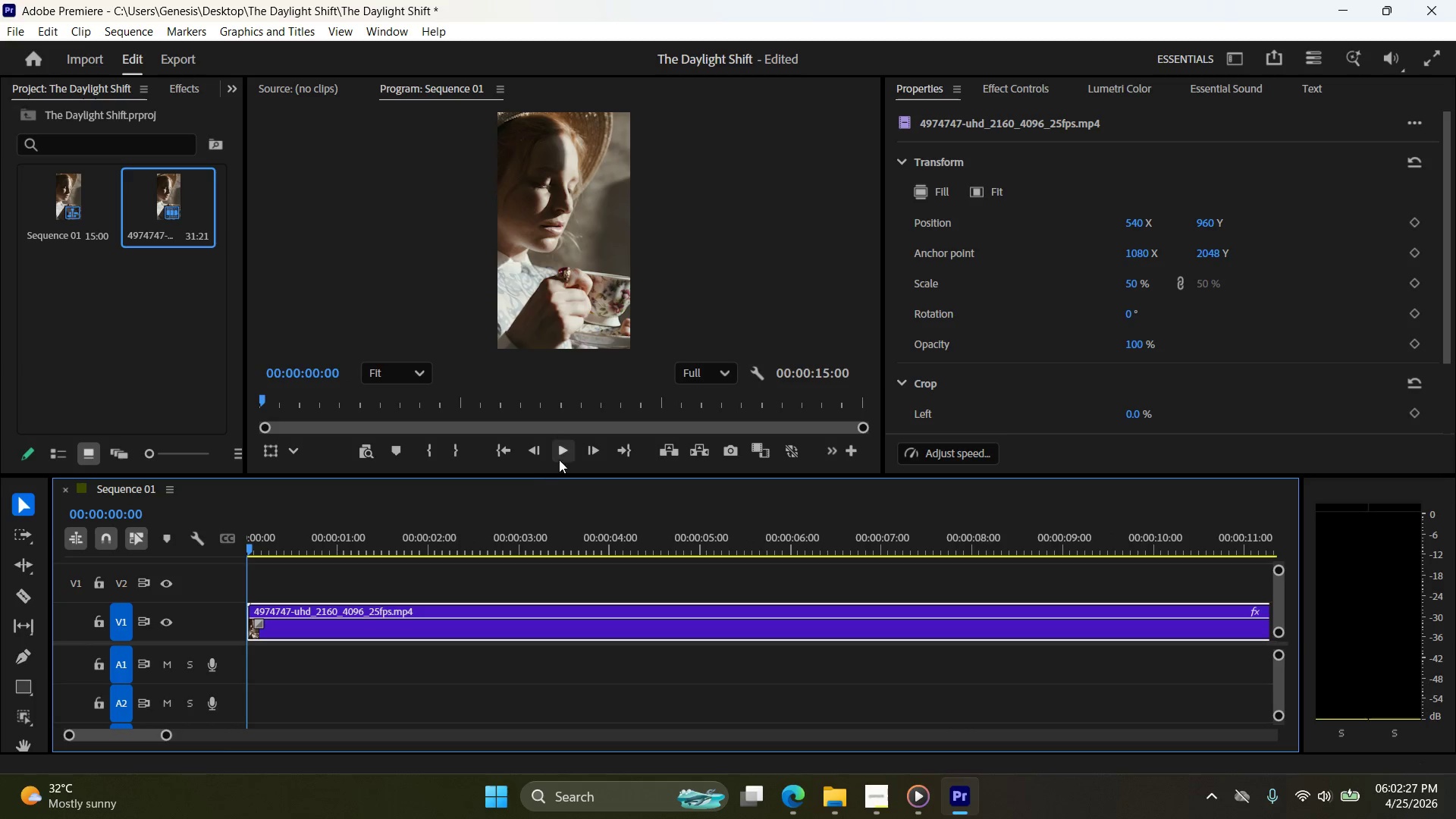 
left_click([572, 453])
 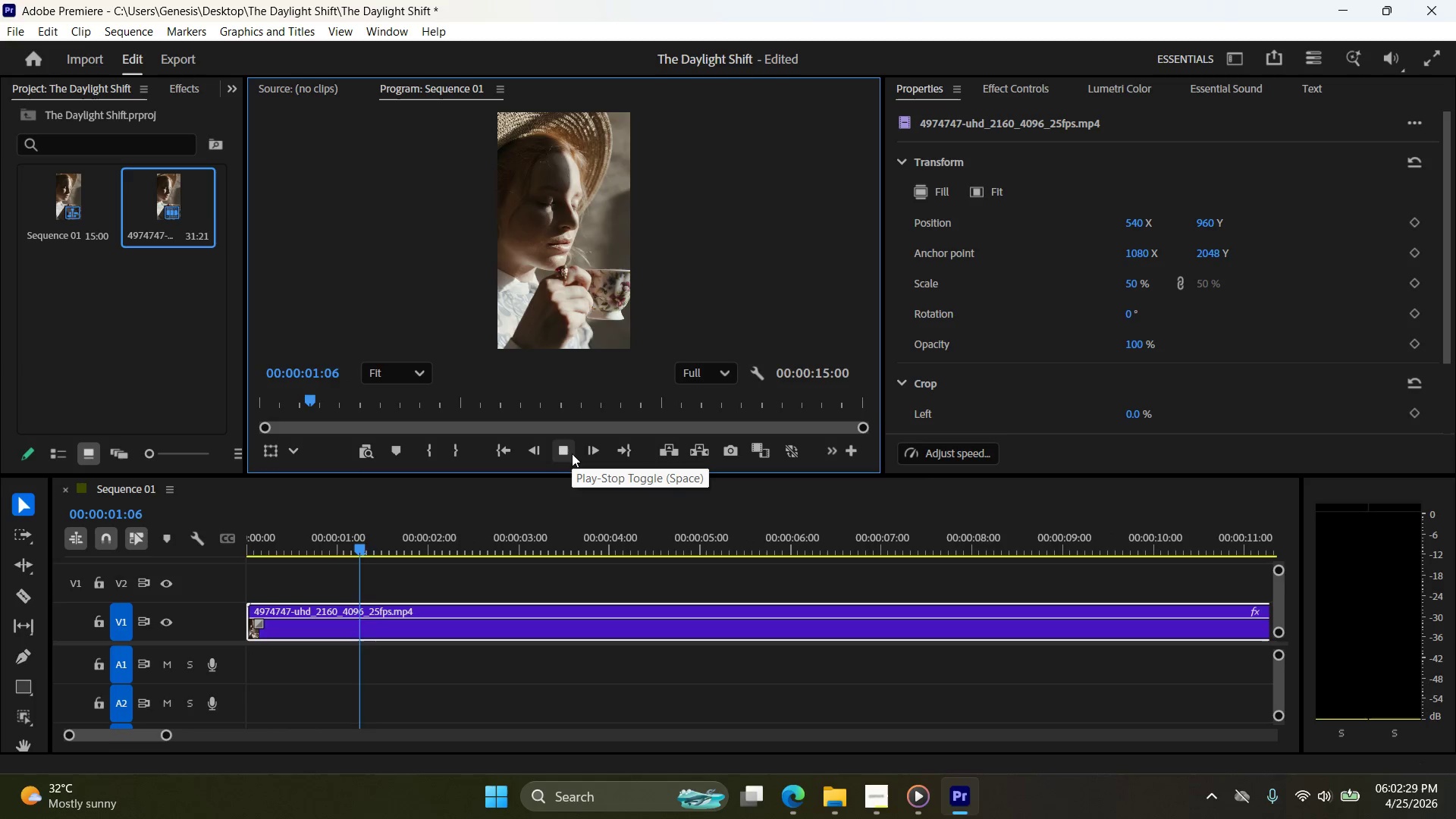 
left_click([570, 453])
 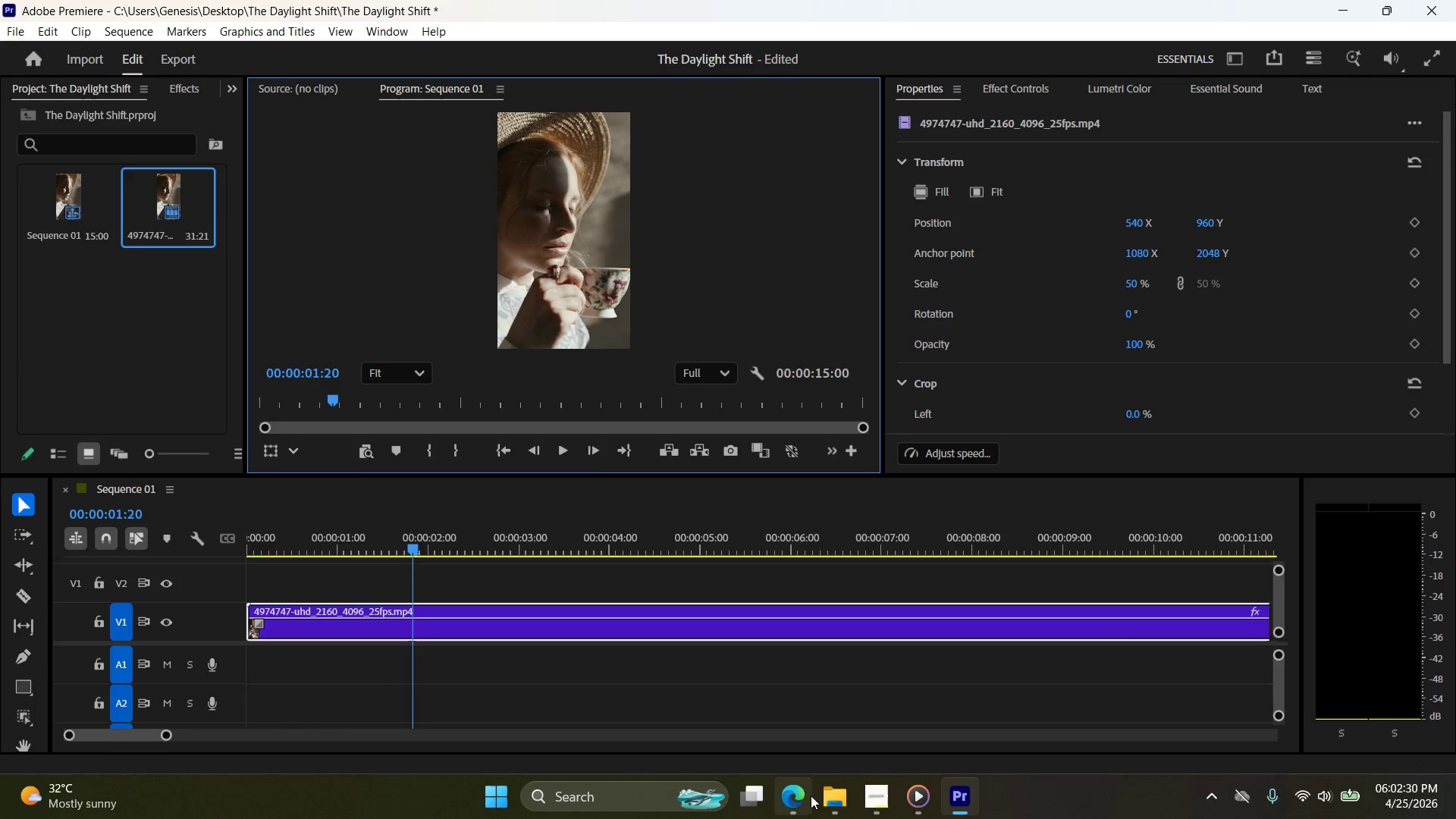 
left_click([795, 798])